 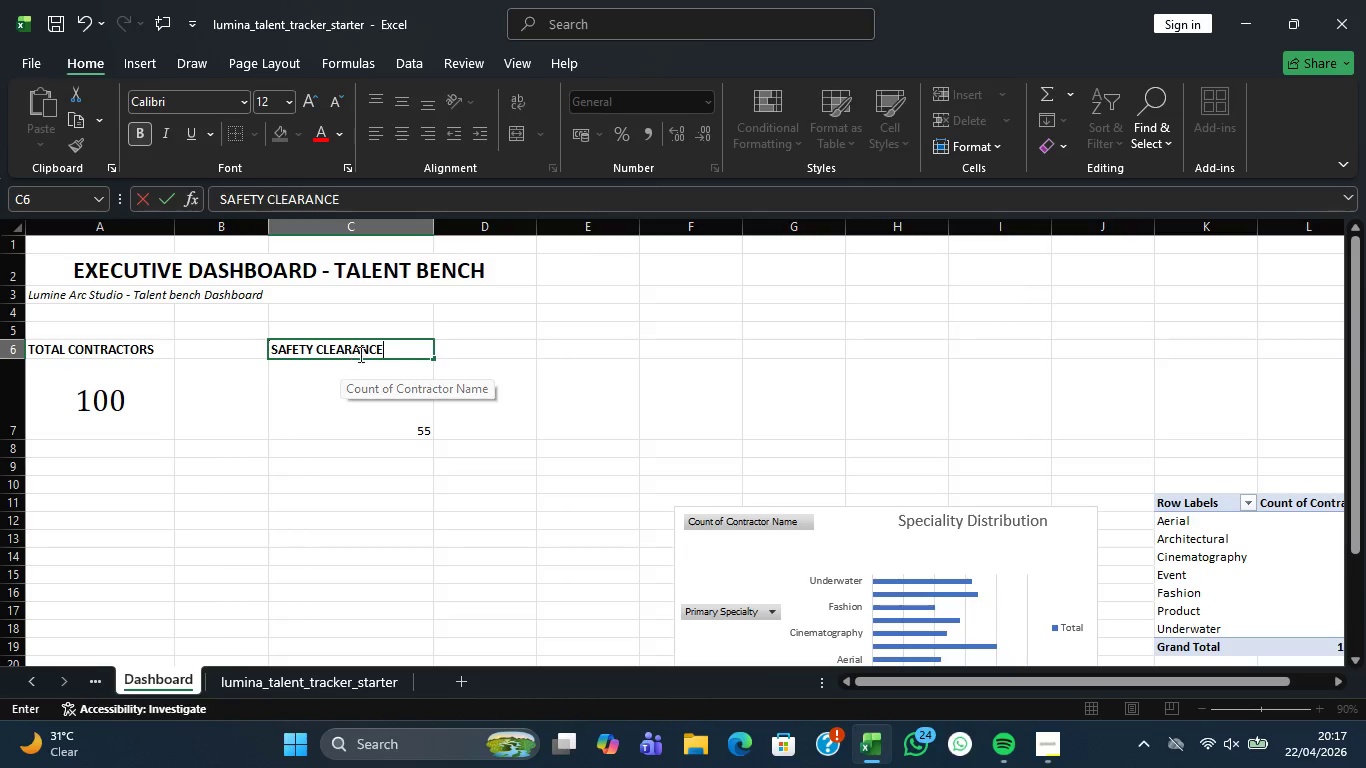 
left_click([576, 344])
 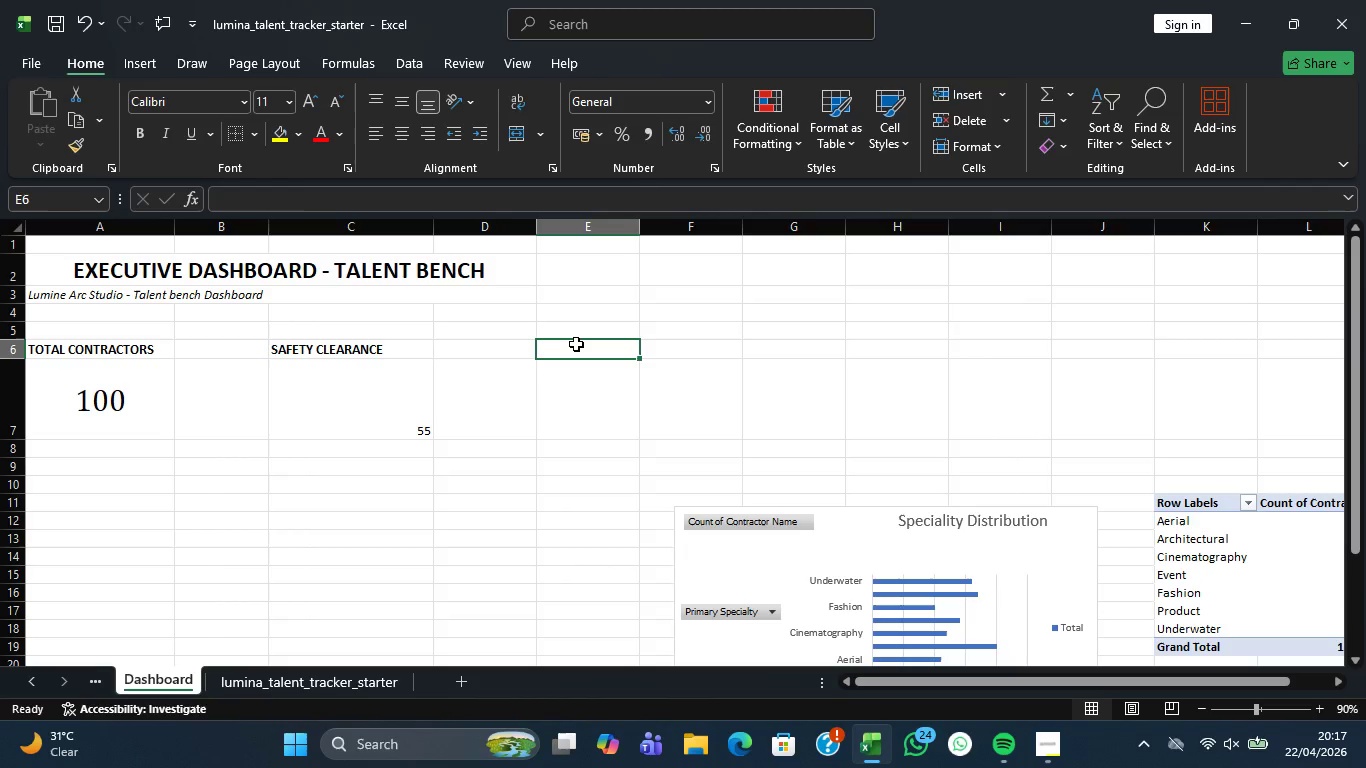 
type(LI)
key(Backspace)
key(Backspace)
type(LIABILITY INSURANCE)
 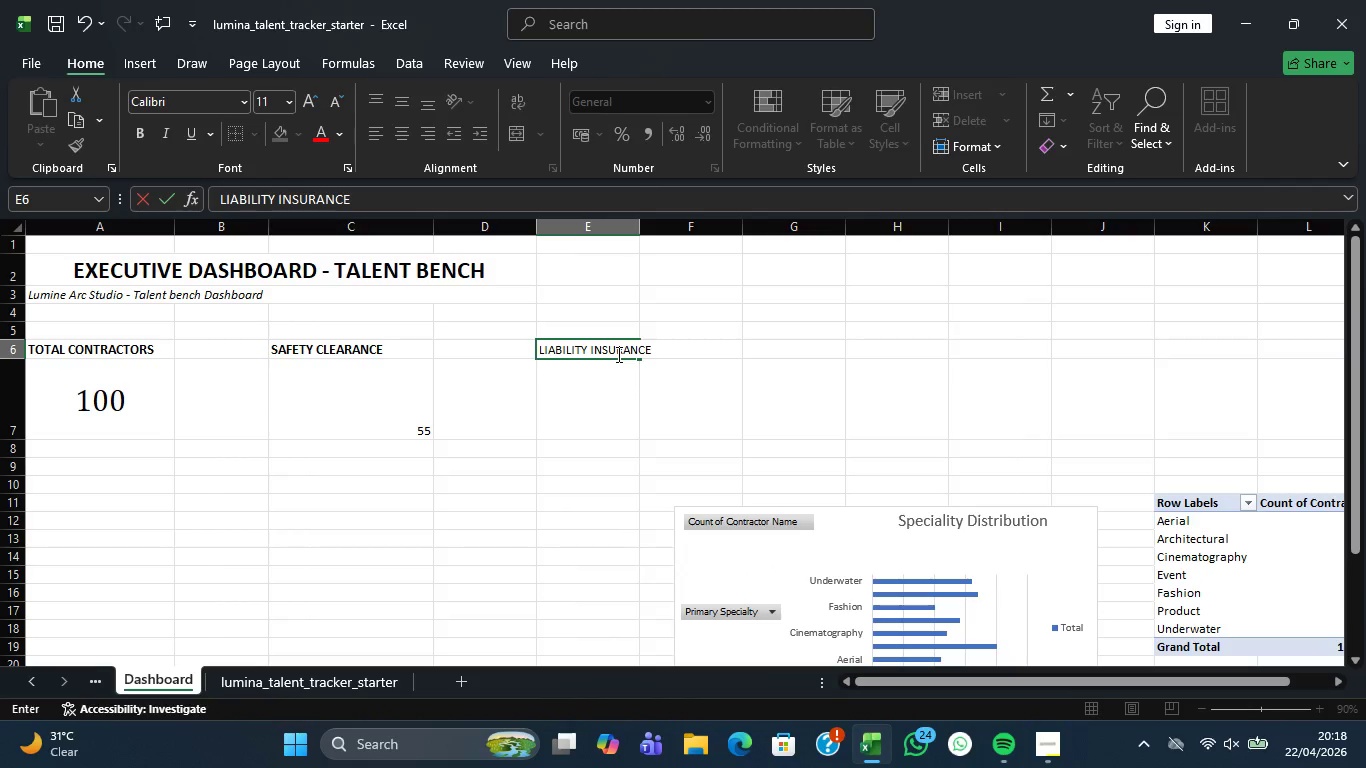 
wait(23.83)
 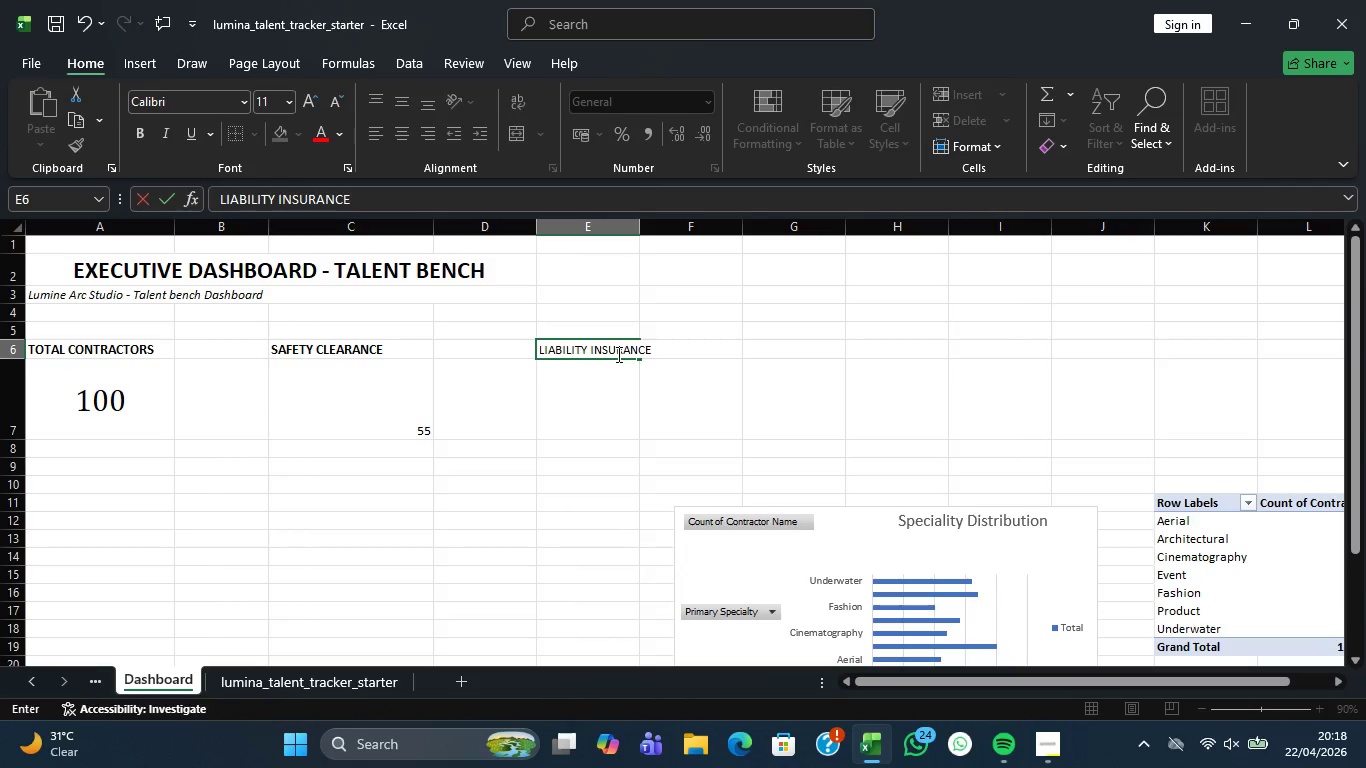 
scroll: coordinate [967, 540], scroll_direction: down, amount: 2.0
 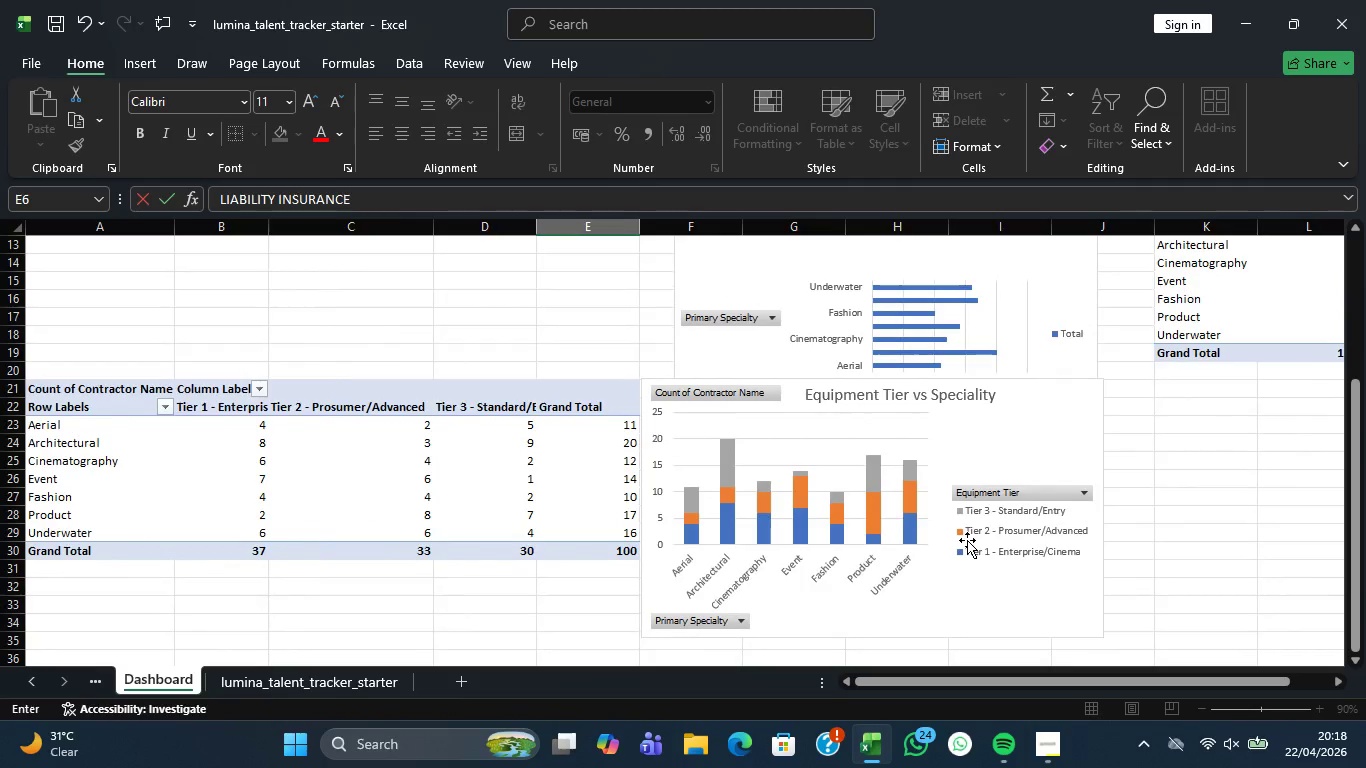 
scroll: coordinate [969, 530], scroll_direction: up, amount: 6.0
 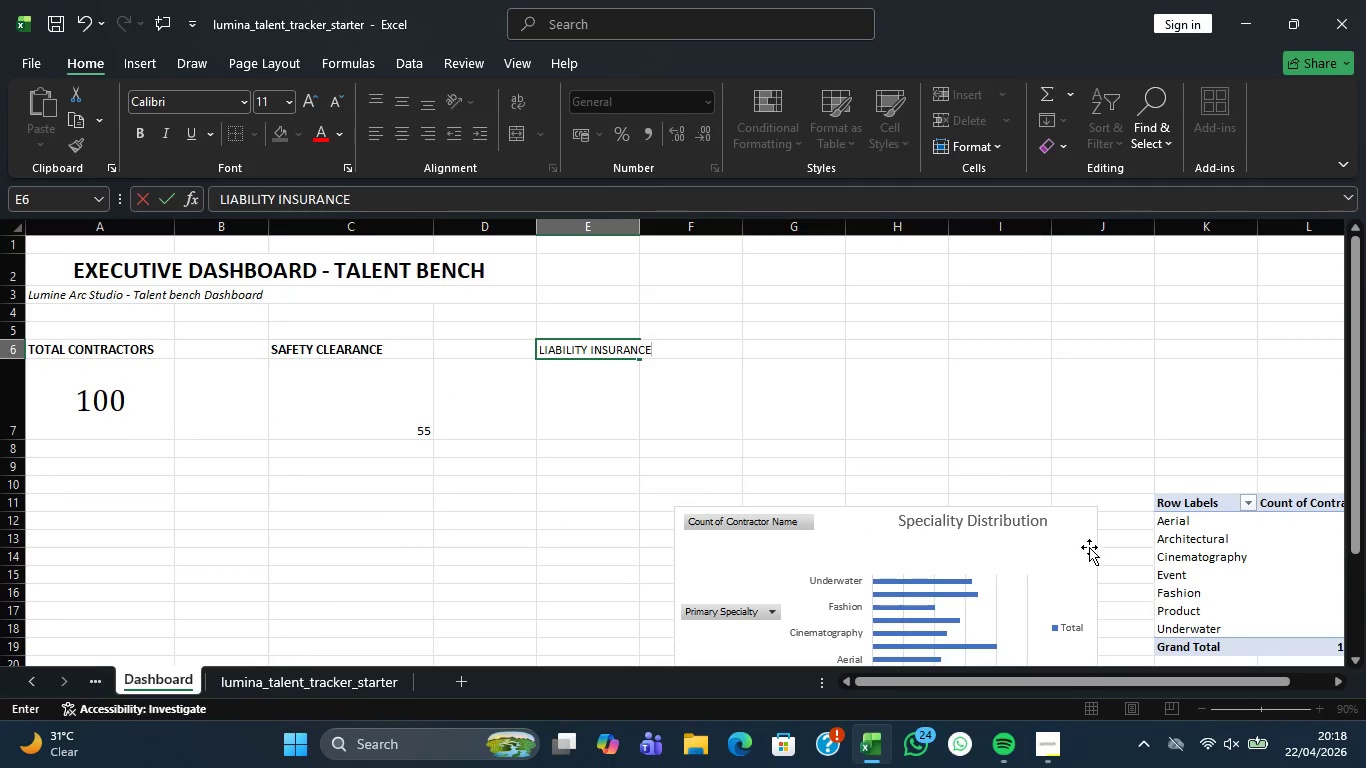 
wait(7.66)
 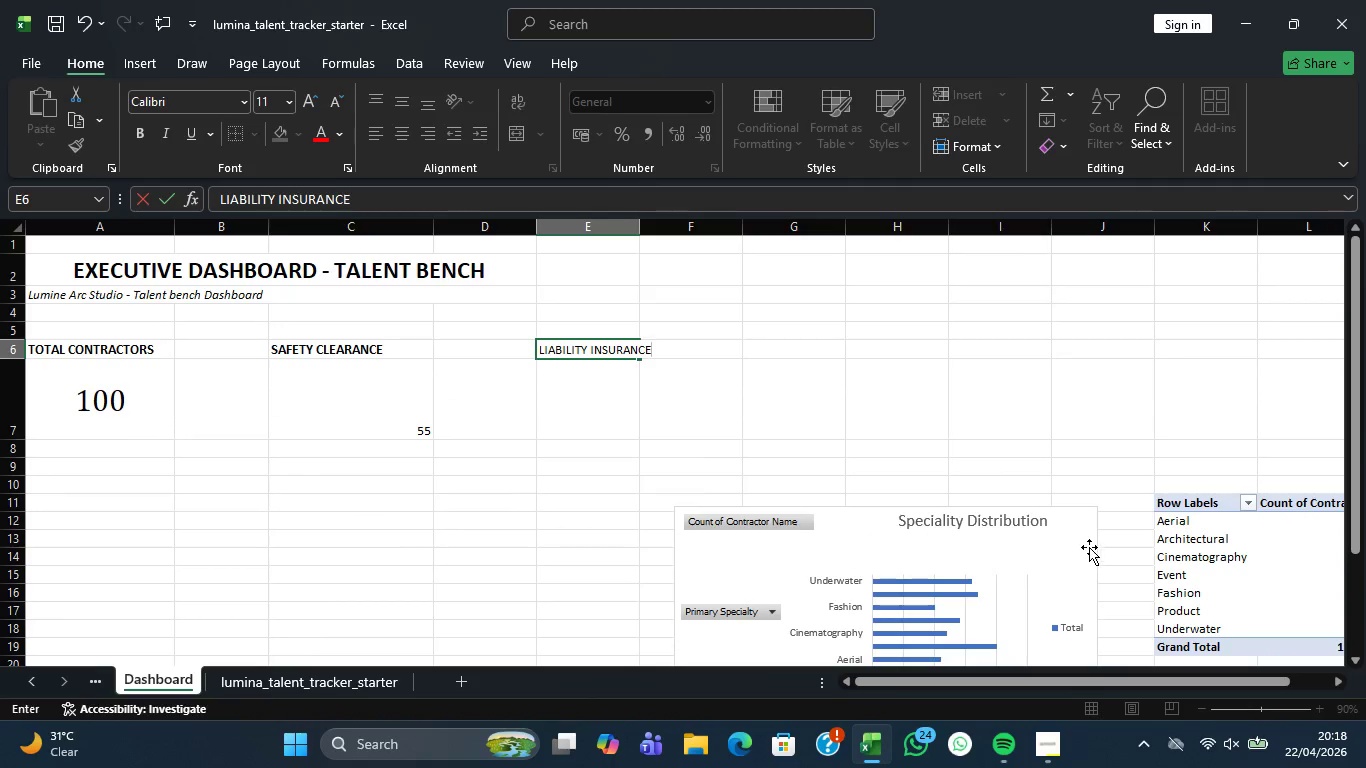 
left_click([780, 356])
 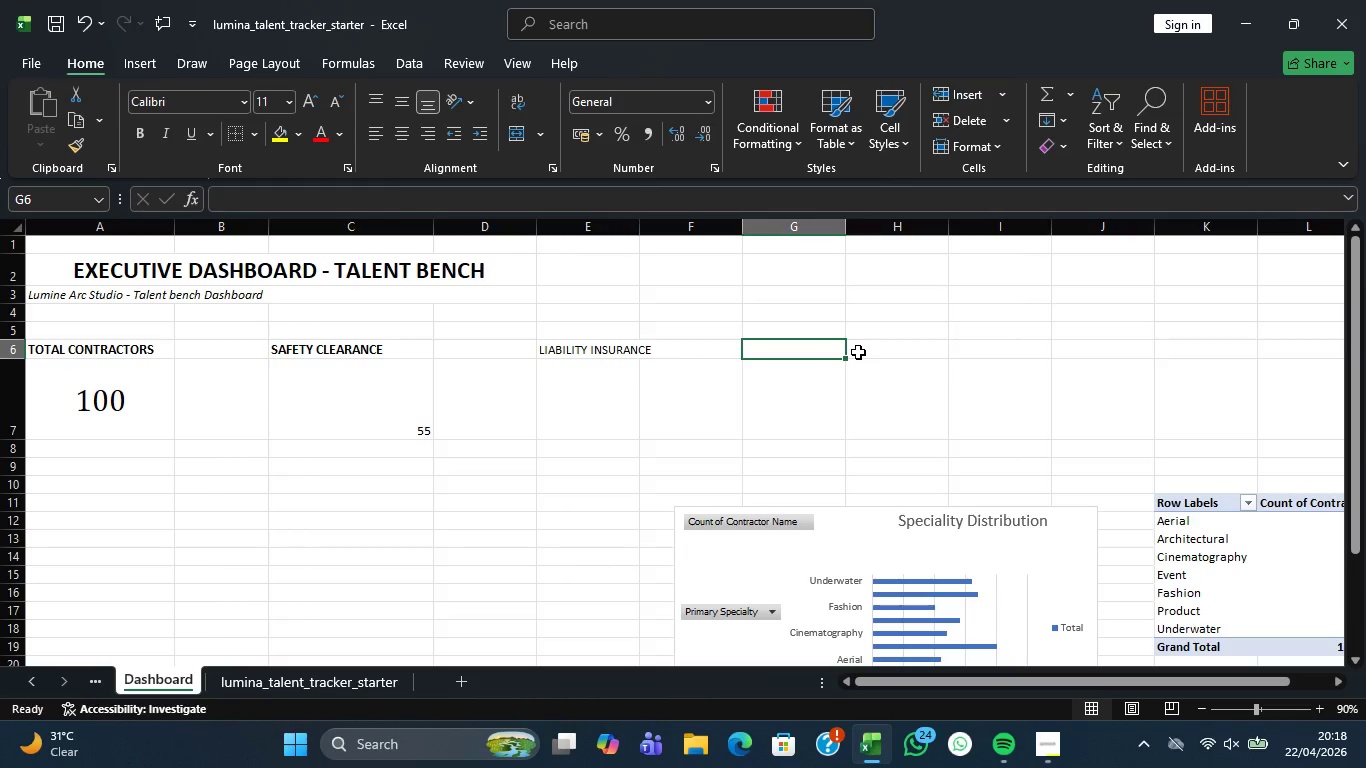 
type(AVE)
 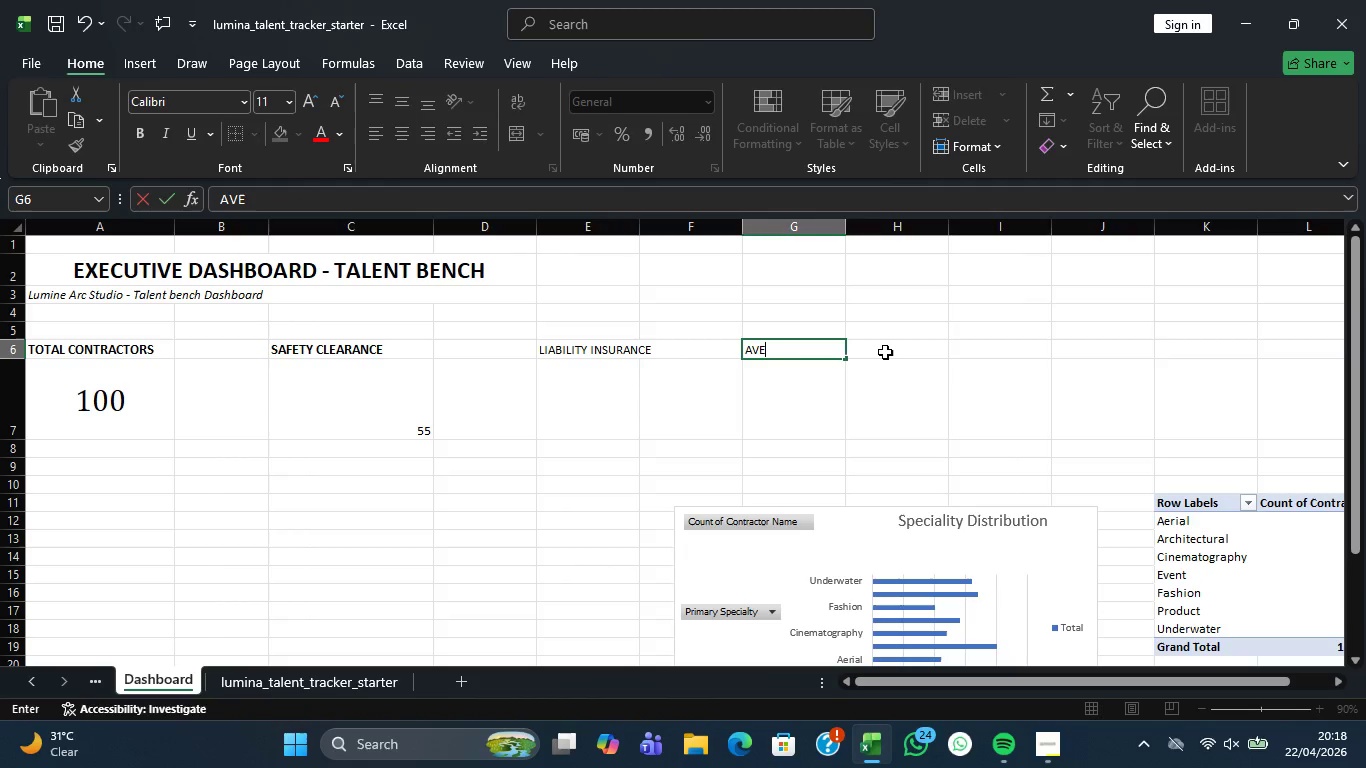 
type(RA)
 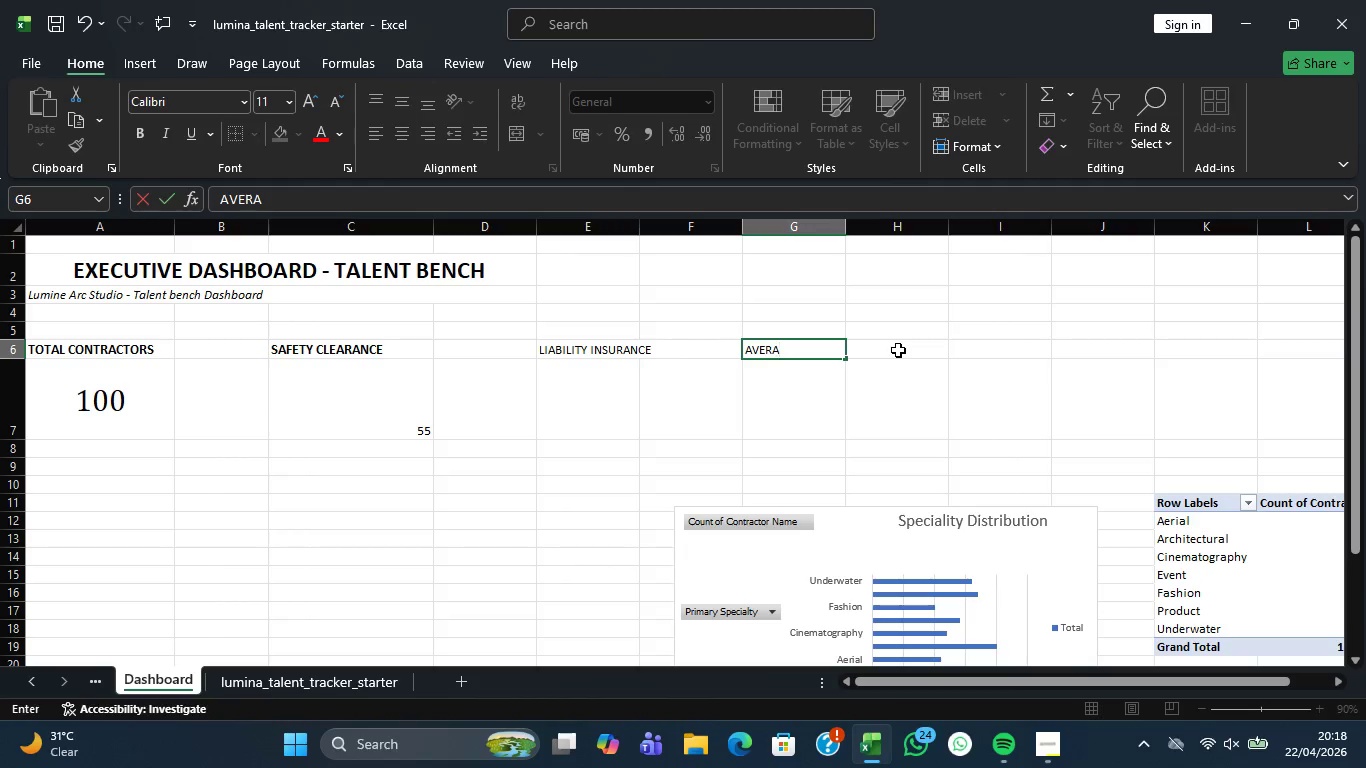 
type(GE RATING)
 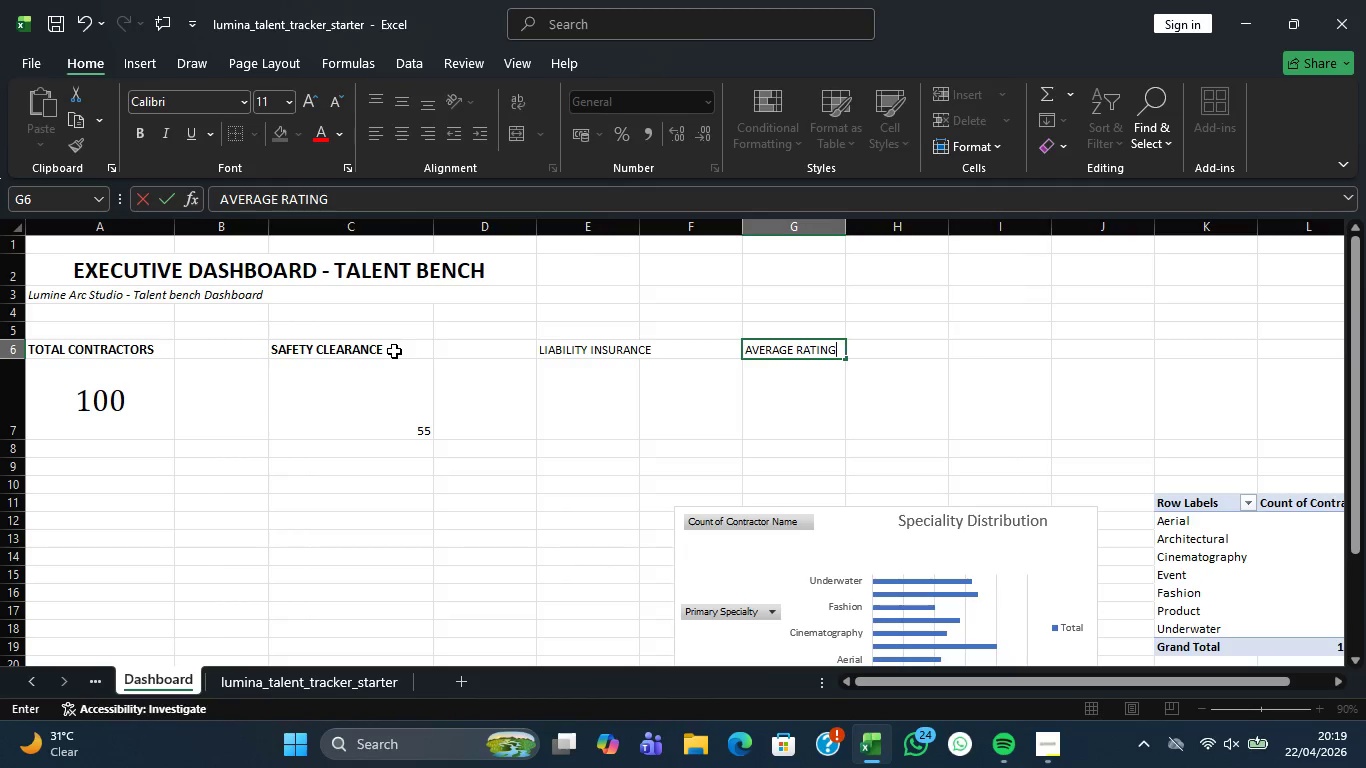 
wait(36.56)
 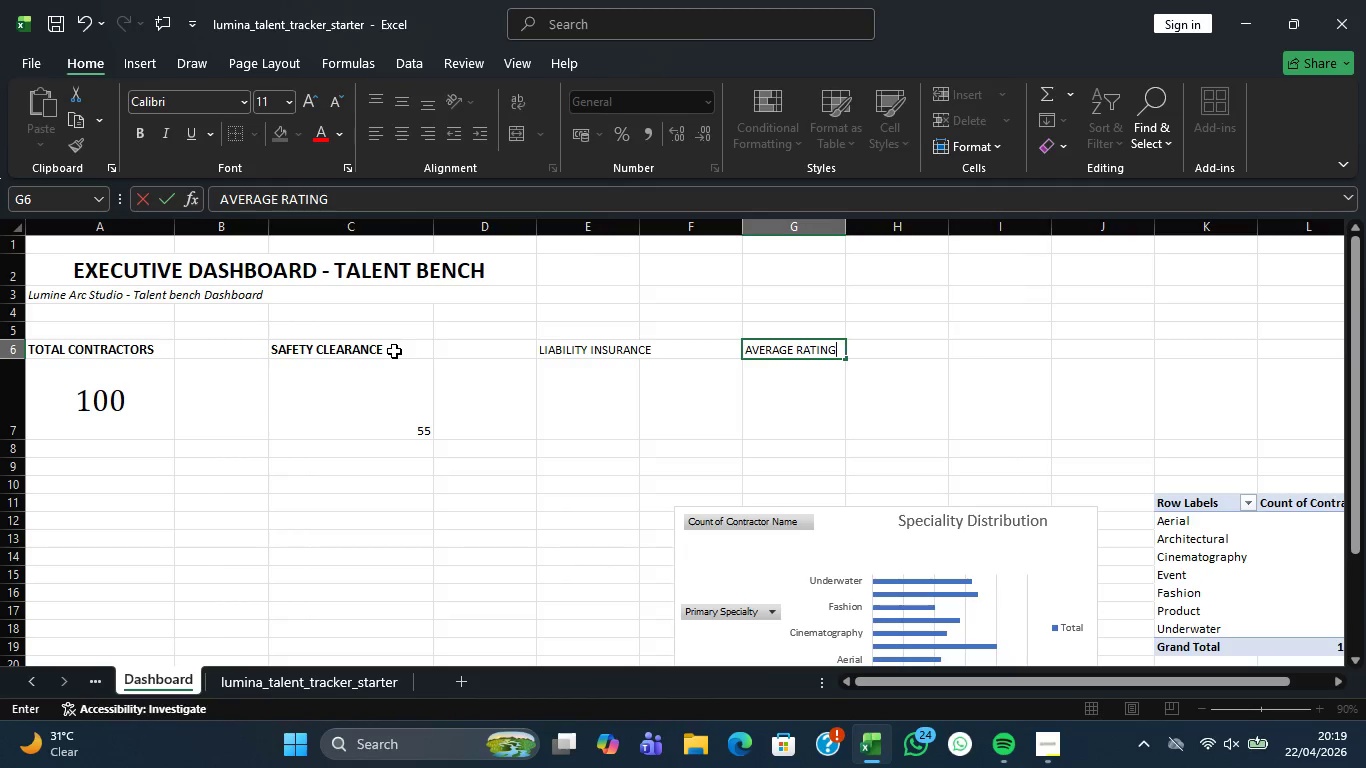 
left_click([394, 351])
 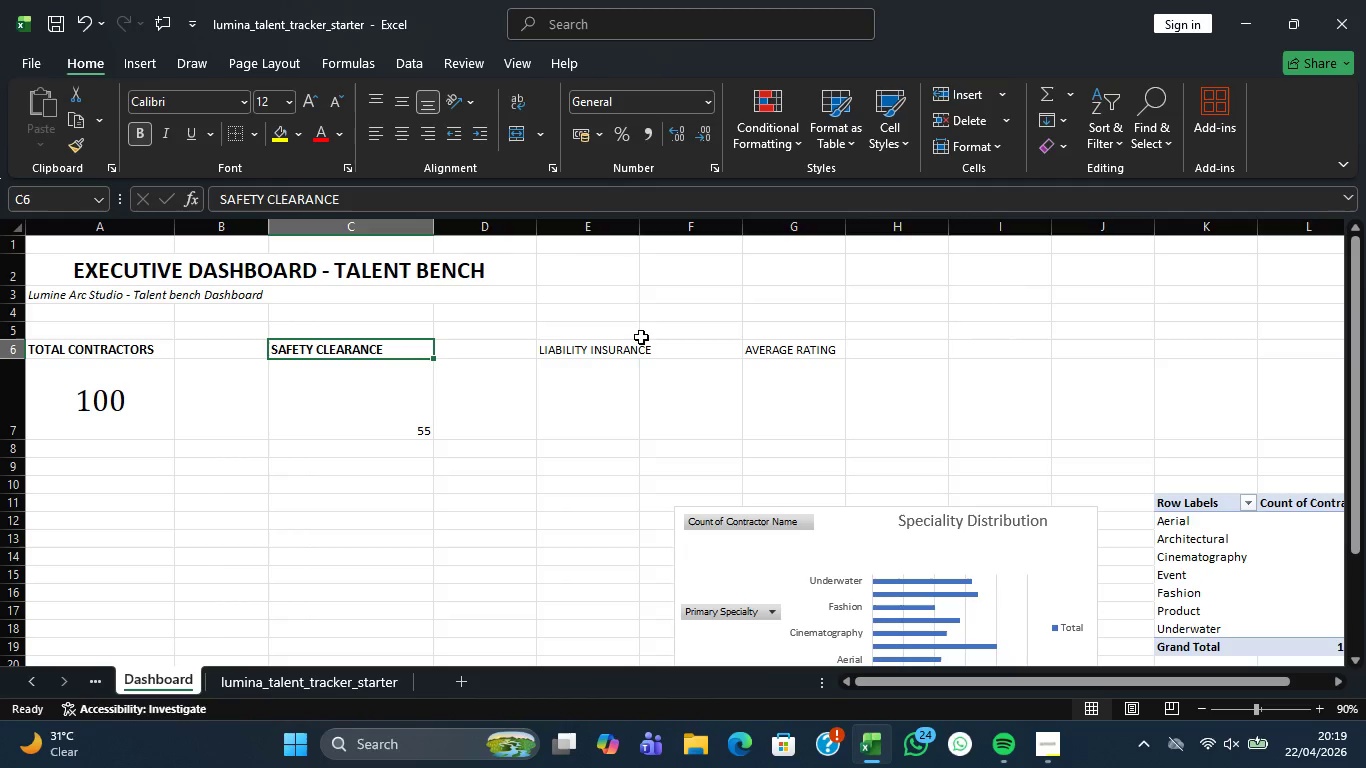 
wait(5.7)
 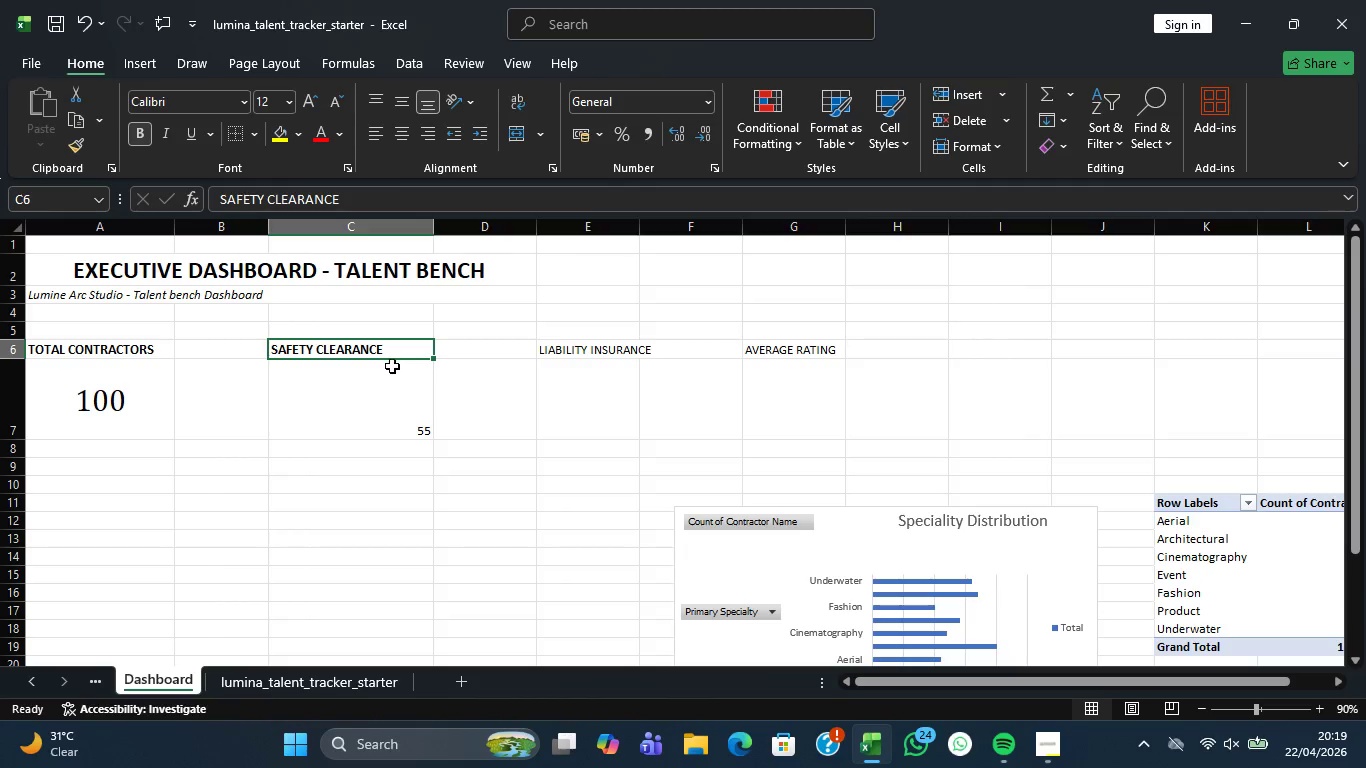 
left_click([578, 353])
 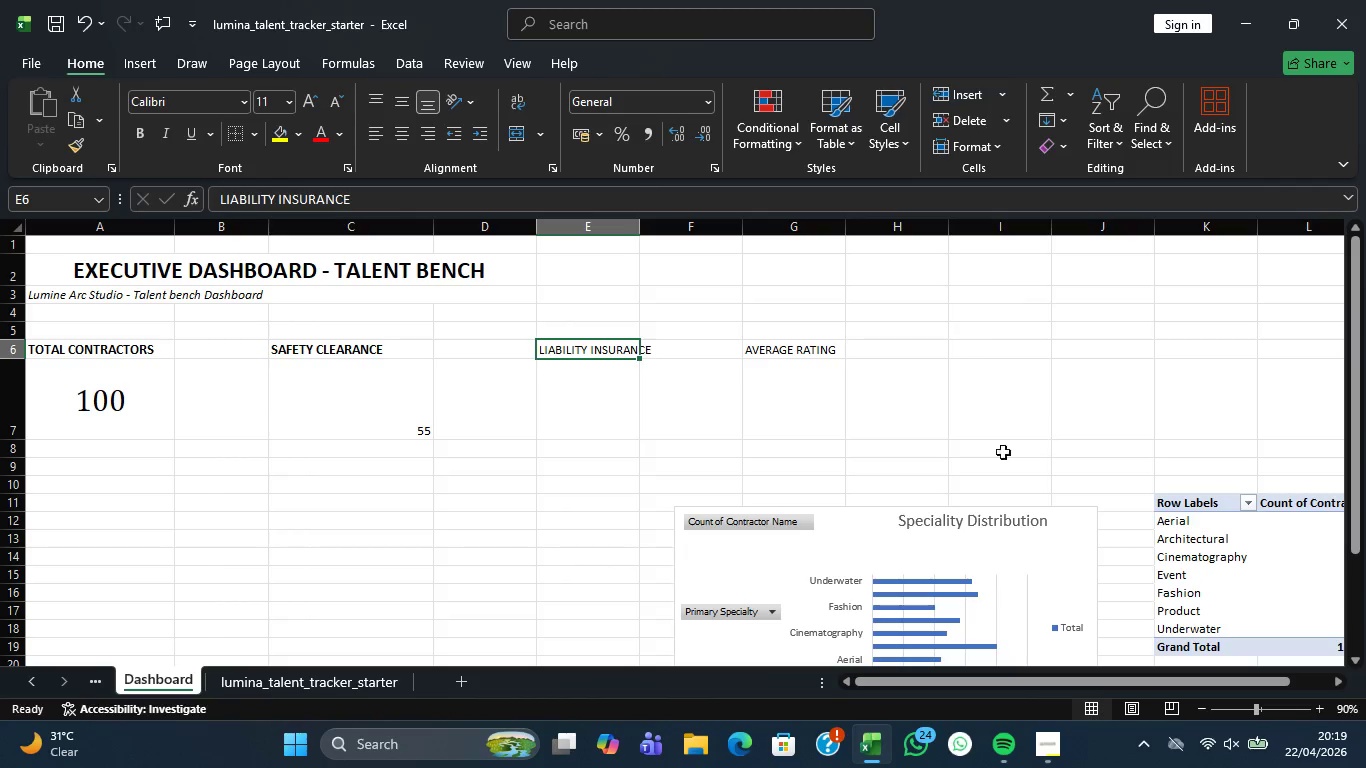 
wait(16.72)
 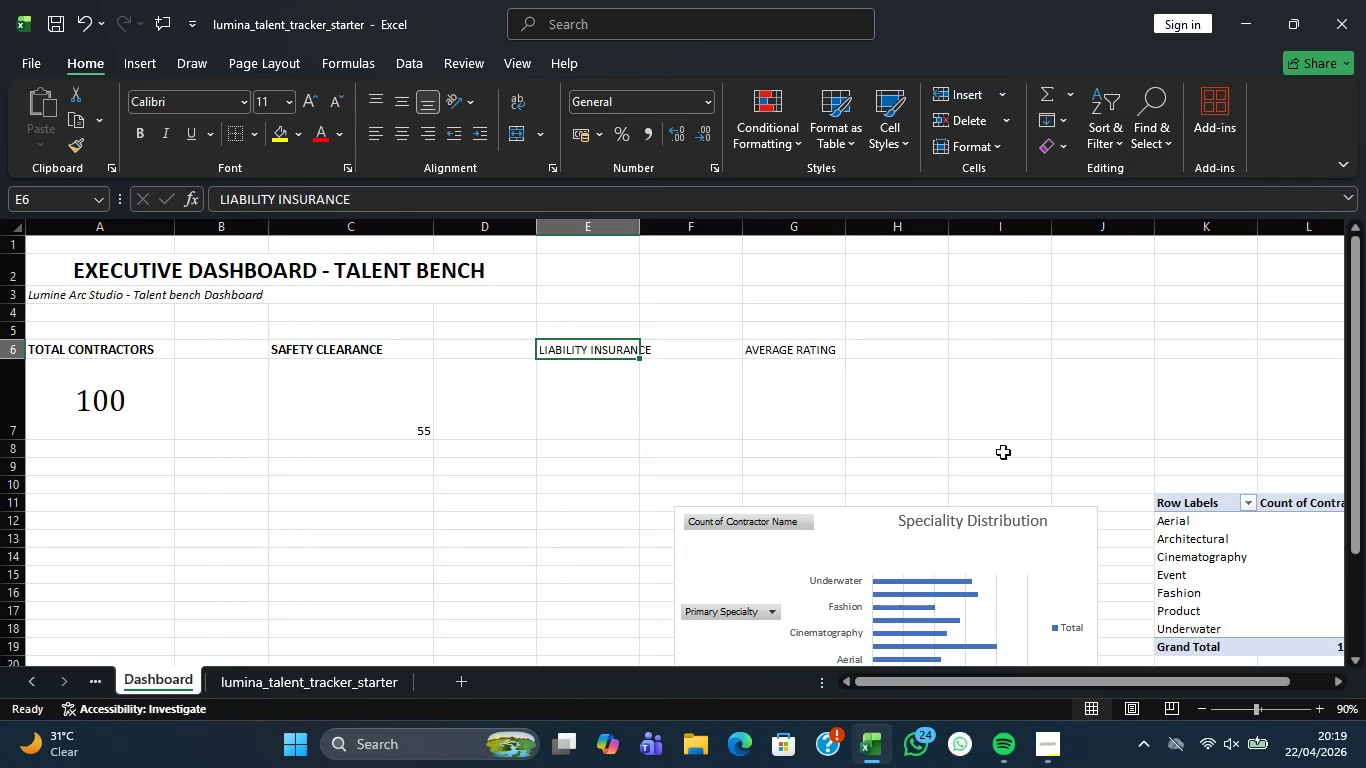 
left_click([587, 391])
 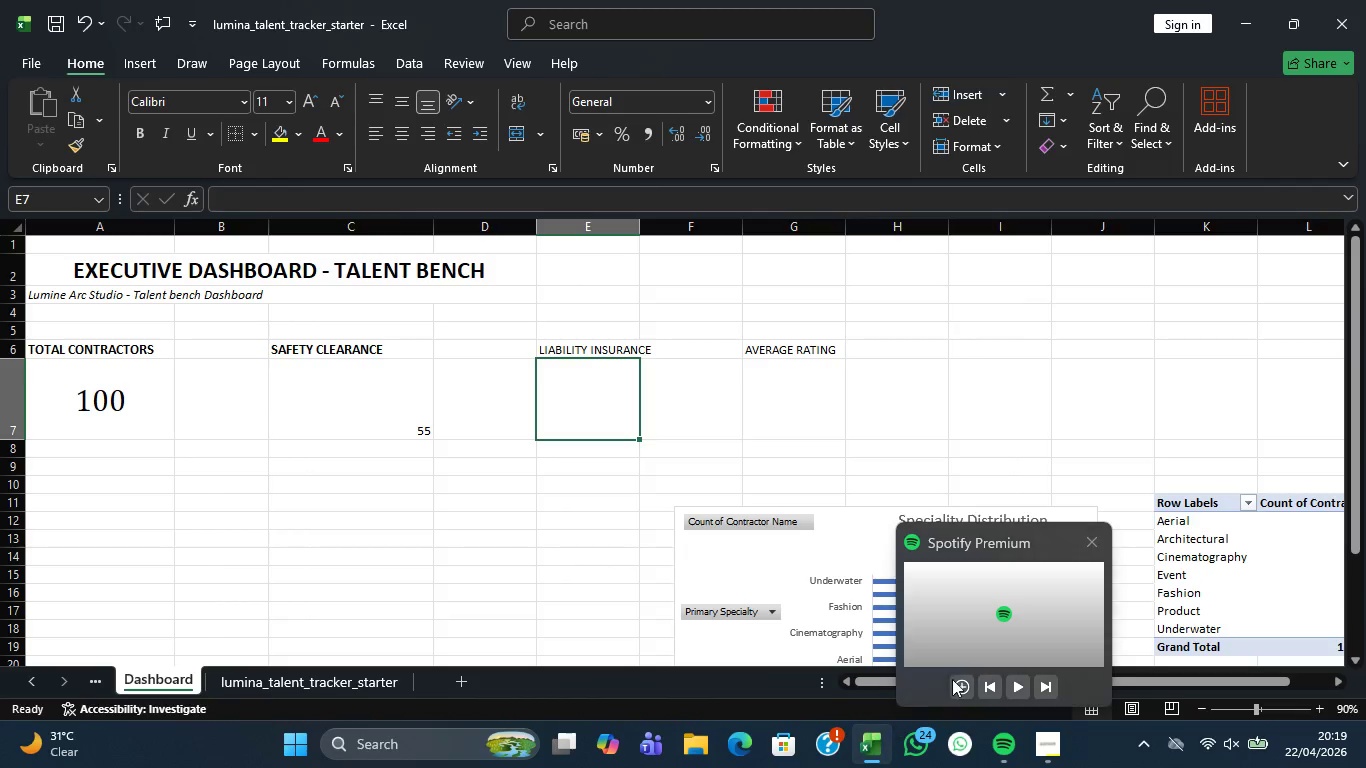 
wait(6.38)
 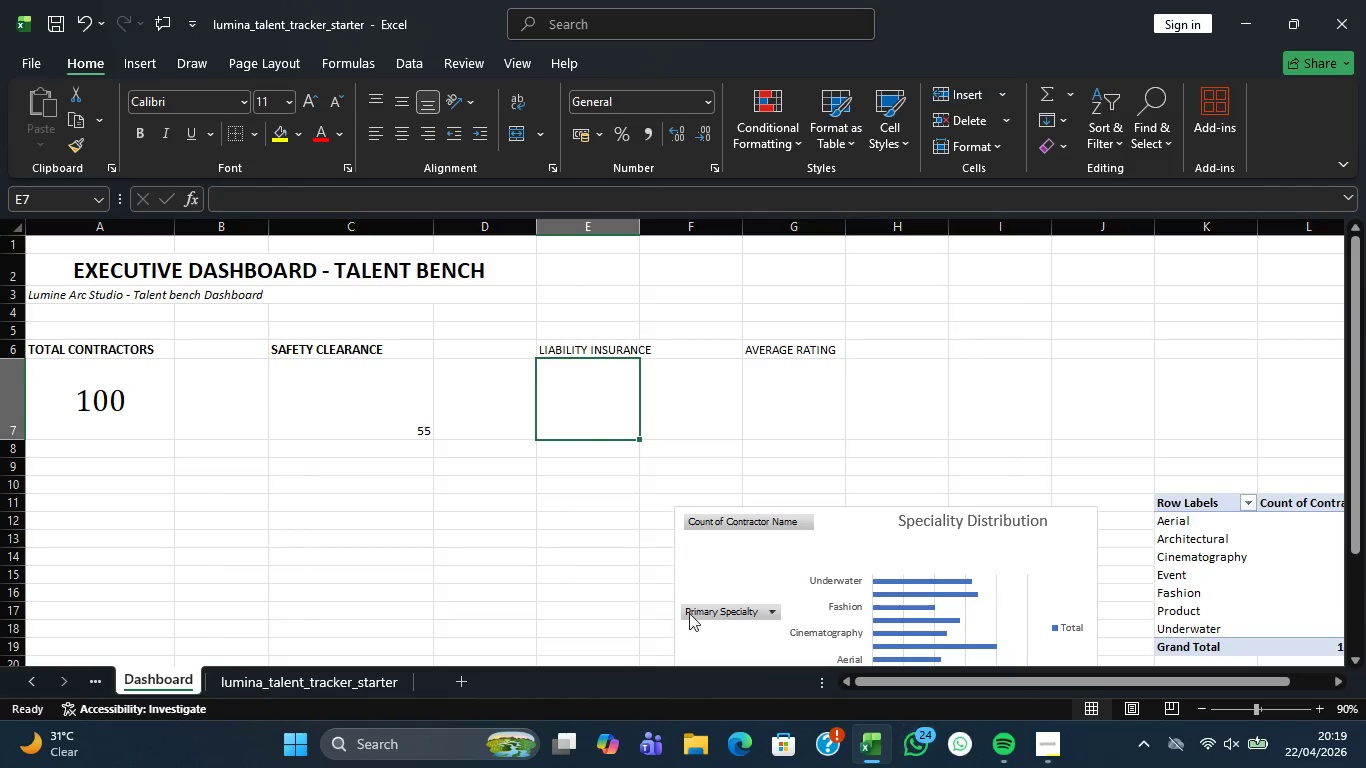 
left_click([346, 684])
 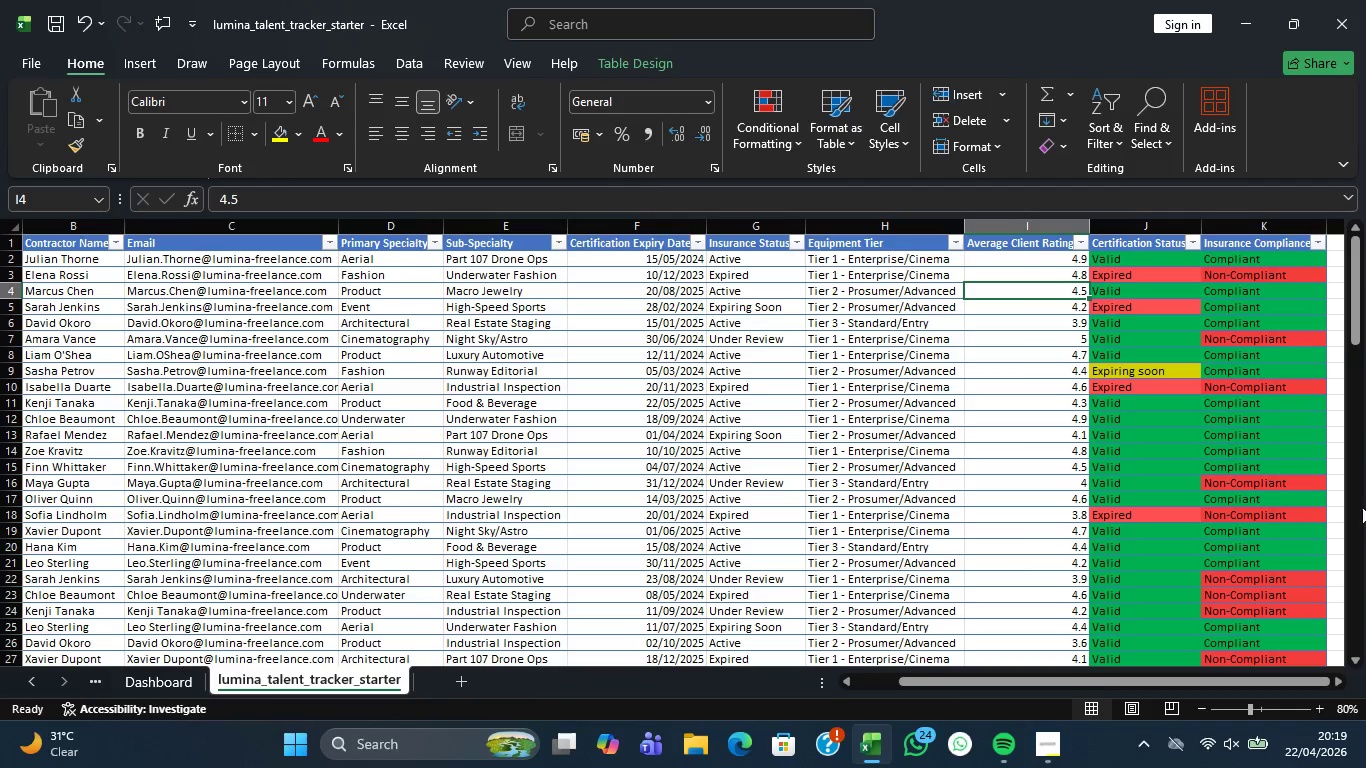 
scroll: coordinate [1280, 454], scroll_direction: up, amount: 2.0
 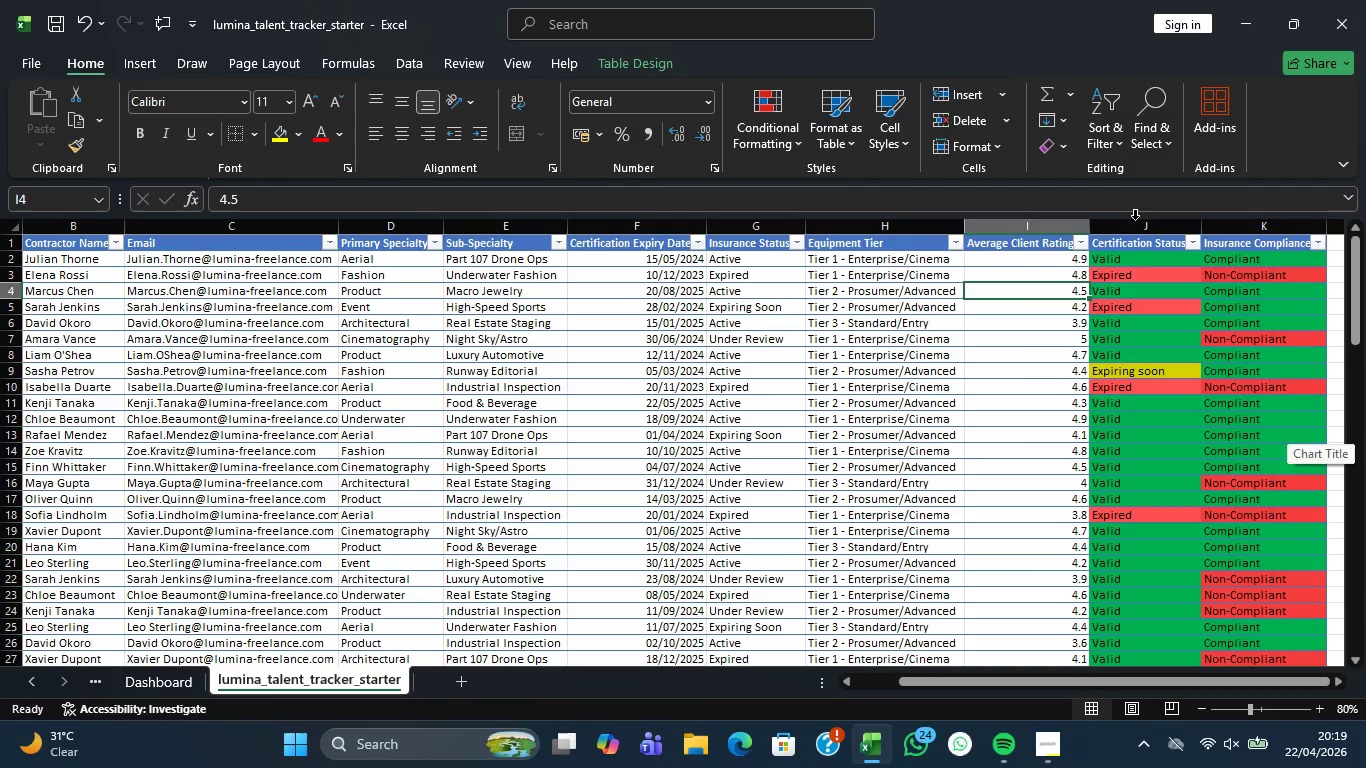 
mouse_move([1155, 255])
 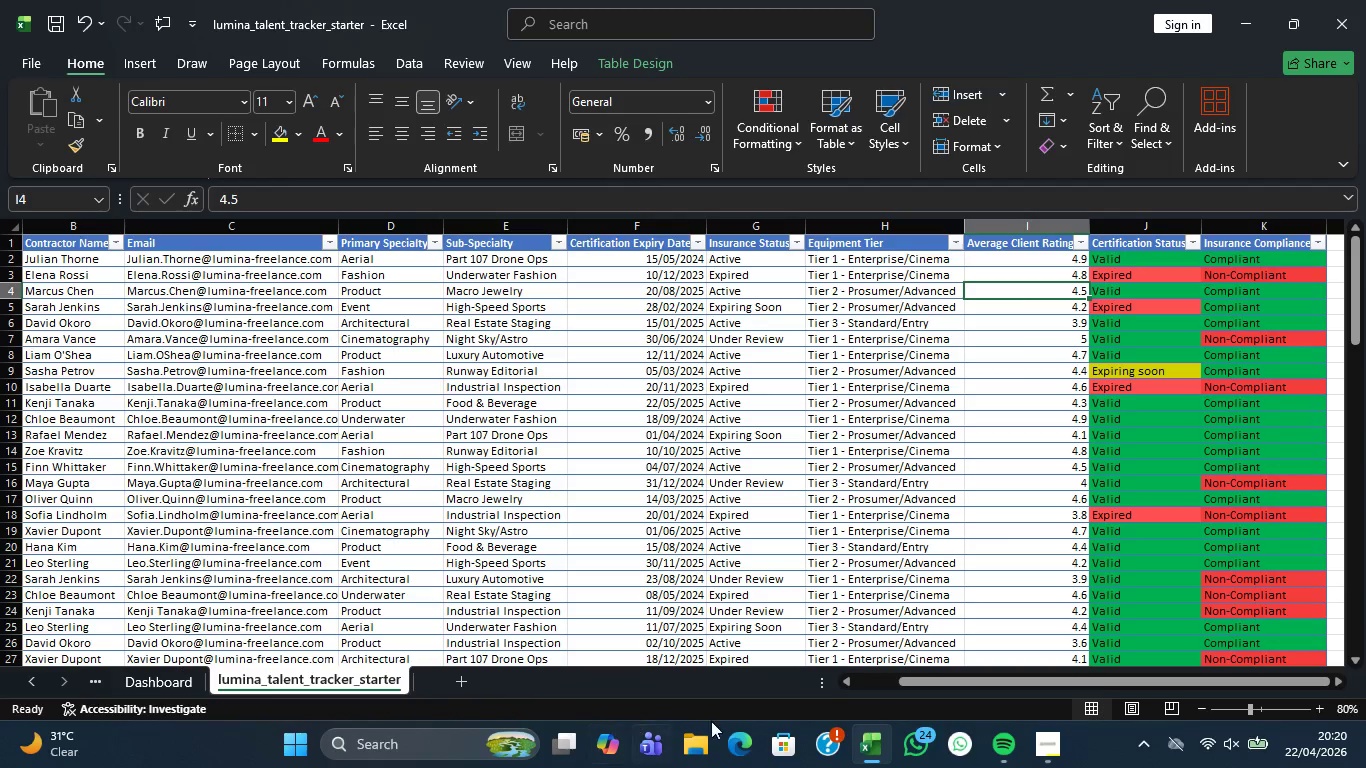 
wait(7.13)
 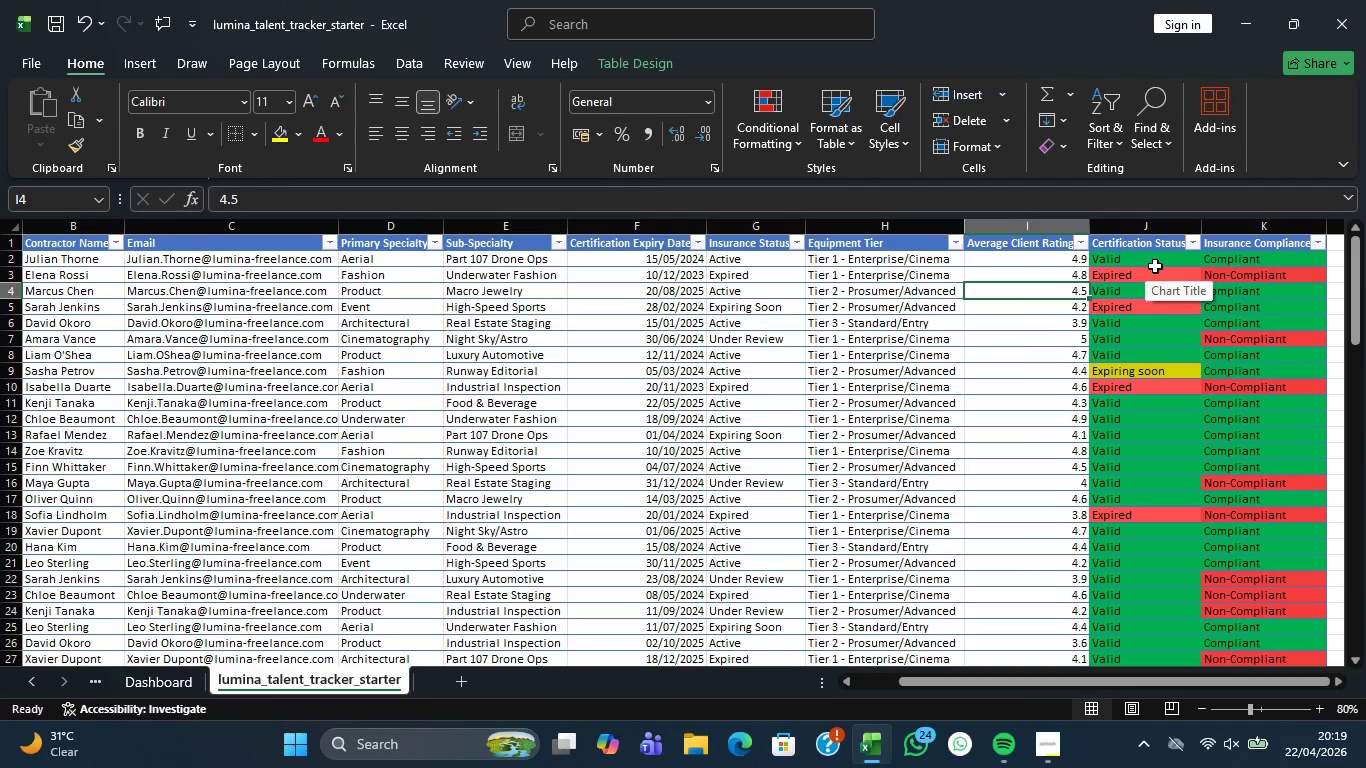 
left_click([132, 665])
 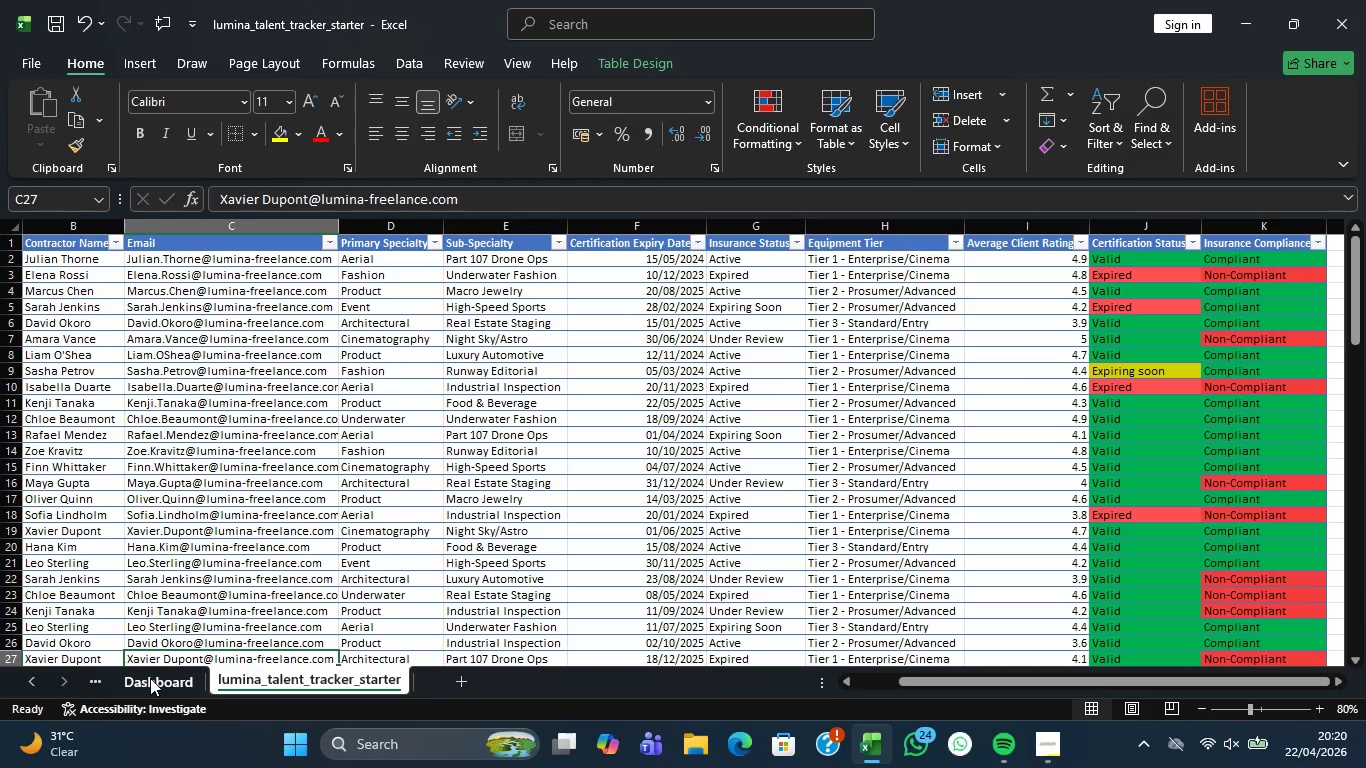 
left_click([150, 678])
 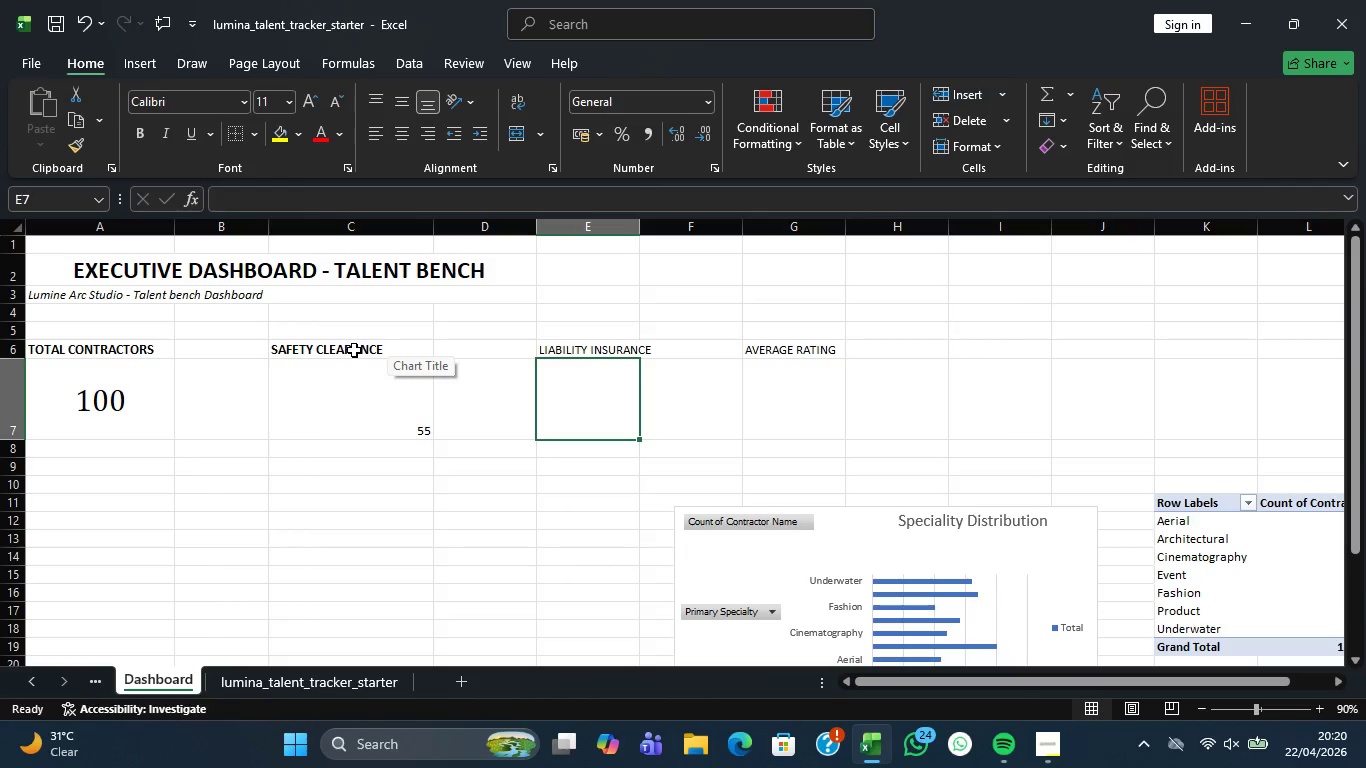 
double_click([355, 351])
 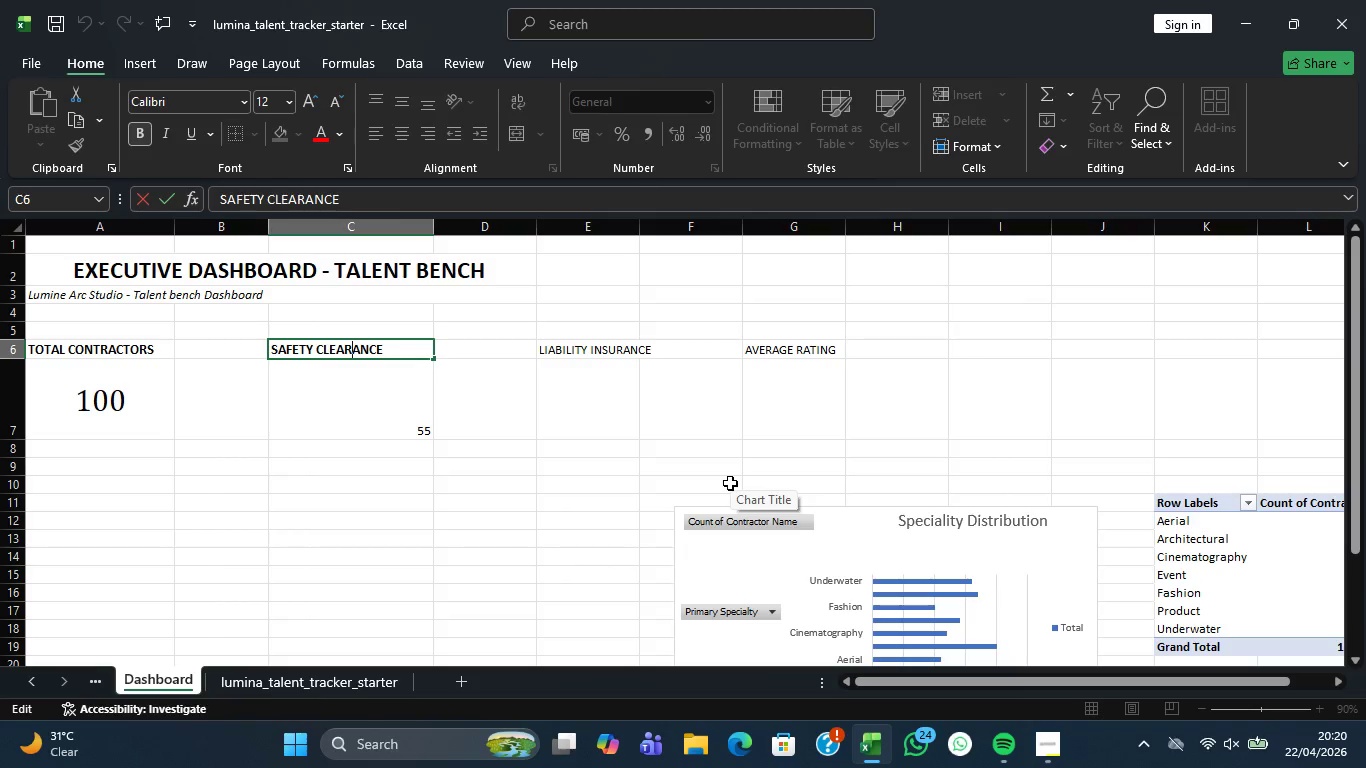 
key(ArrowRight)
 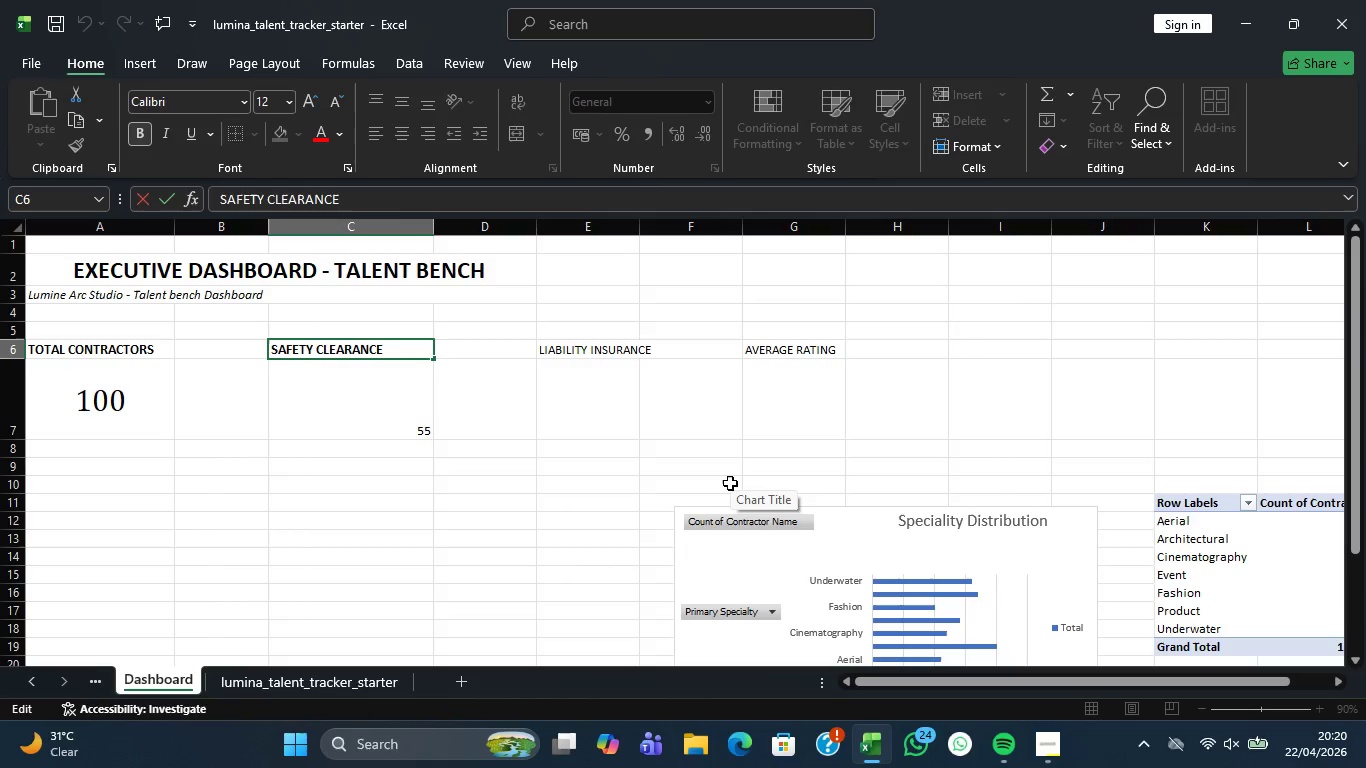 
key(ArrowRight)
 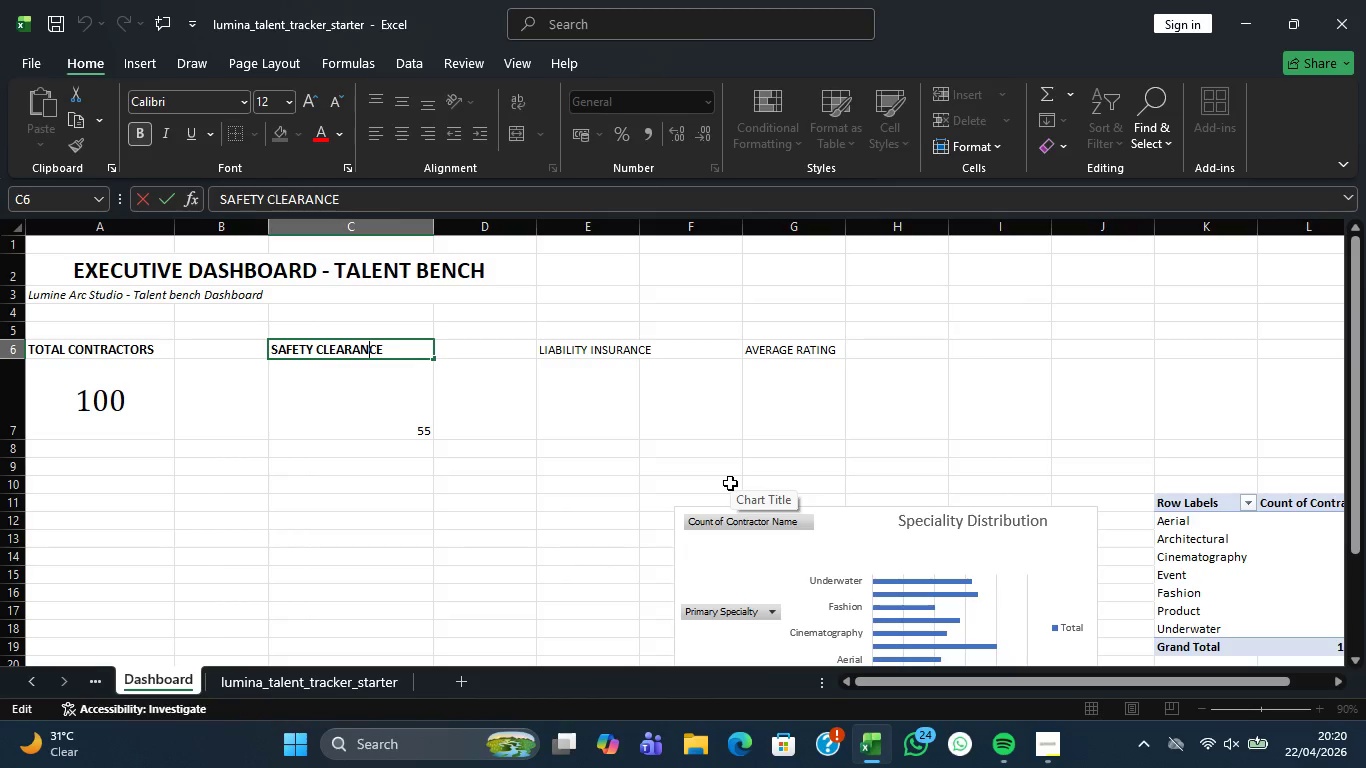 
key(ArrowRight)
 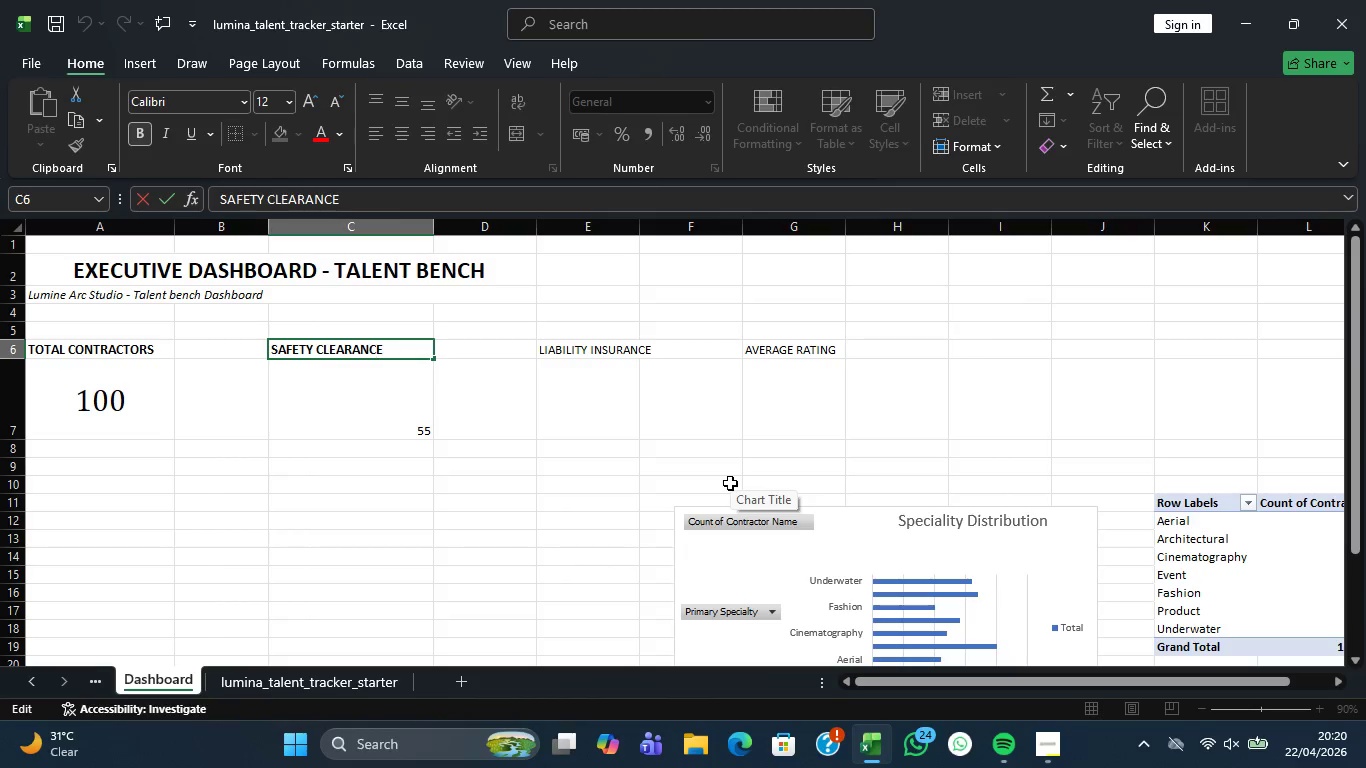 
key(ArrowRight)
 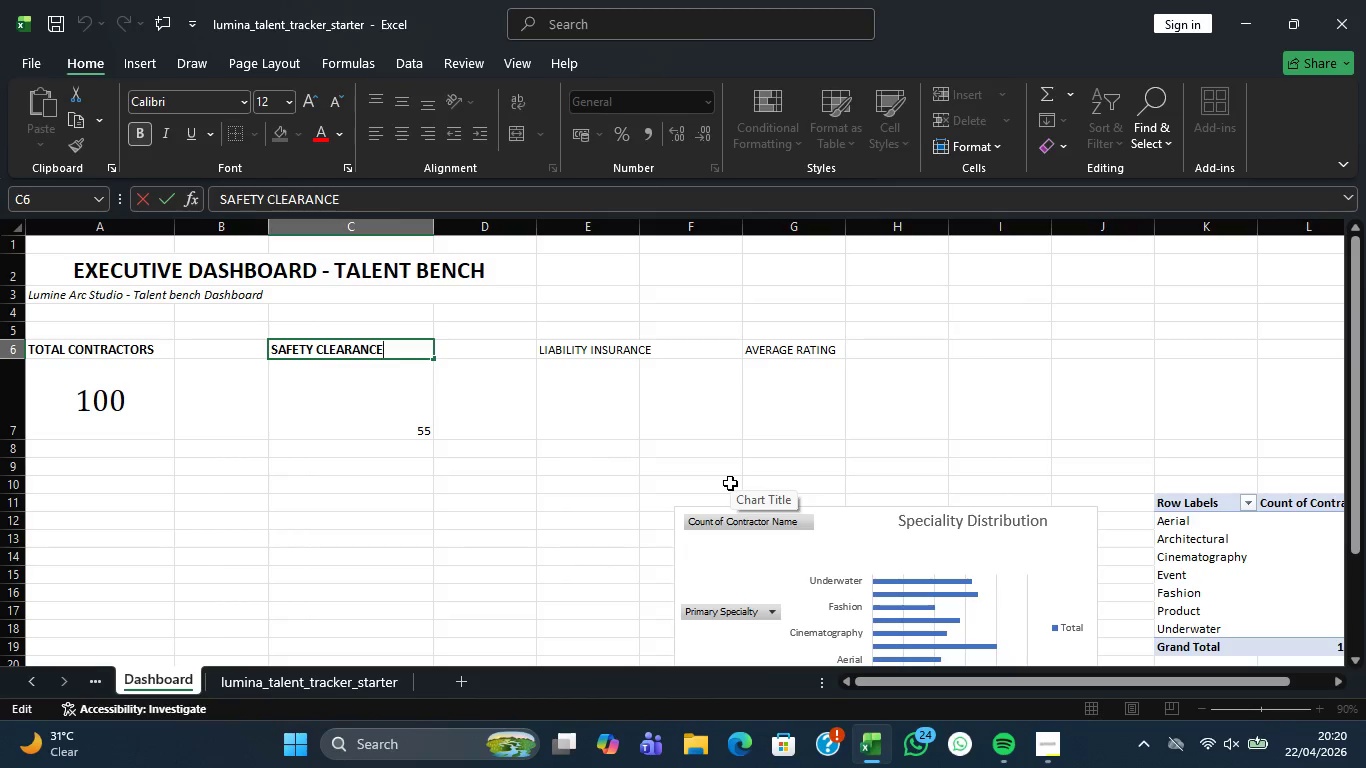 
hold_key(key=Backspace, duration=0.84)
 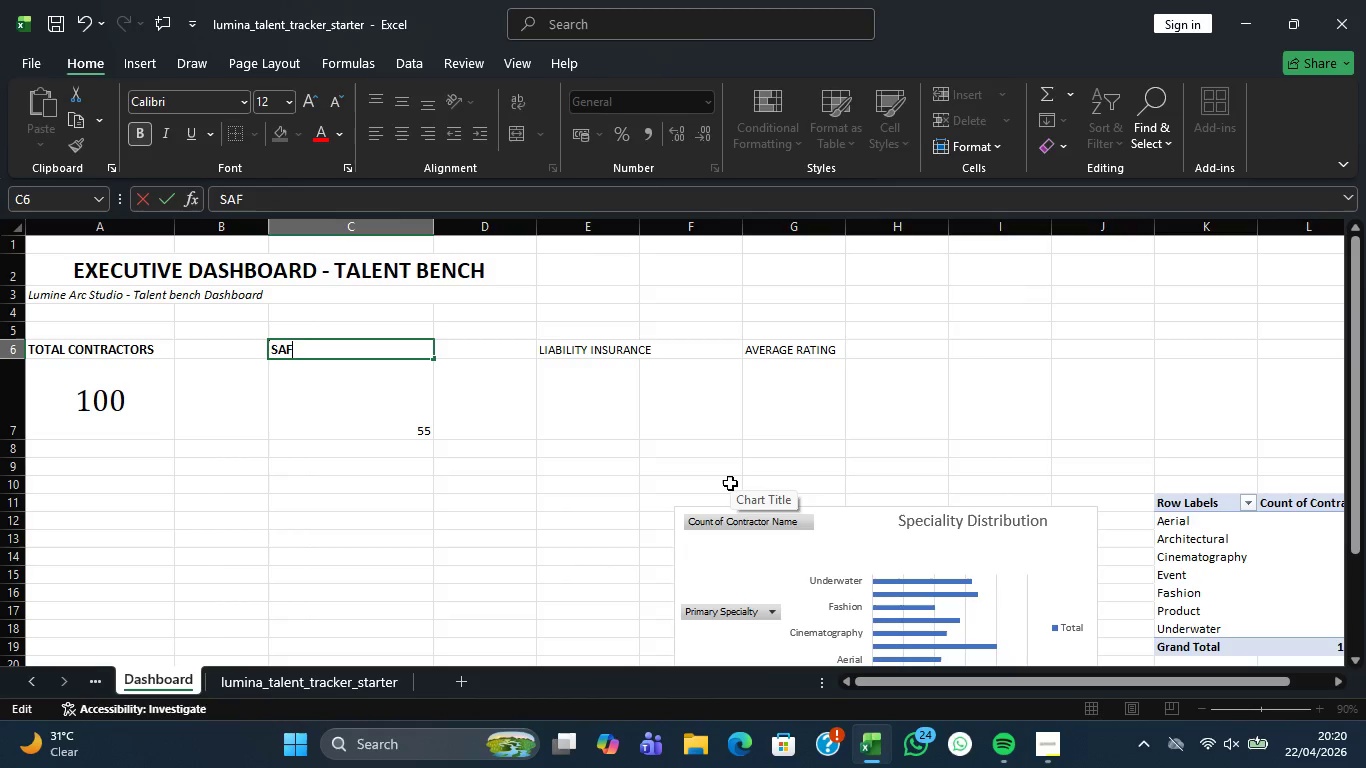 
key(Backspace)
 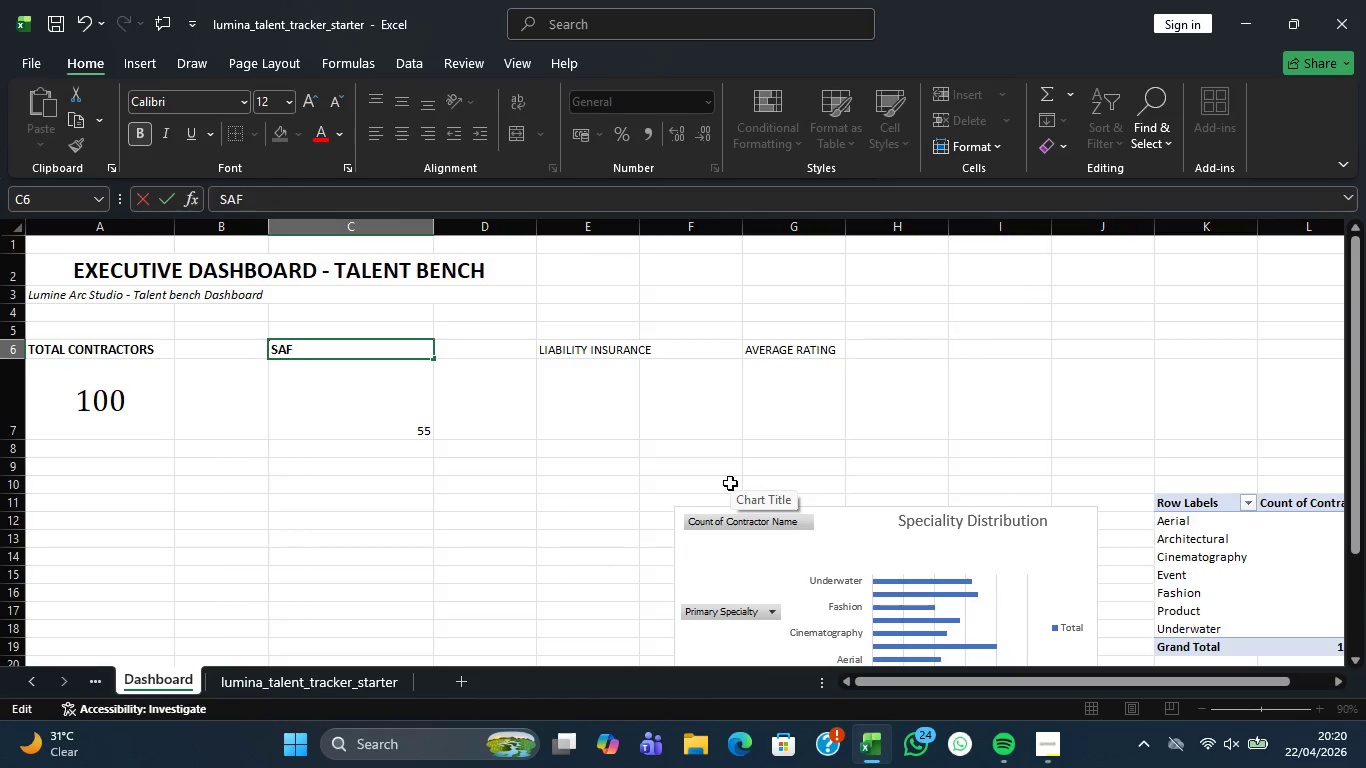 
key(Backspace)
 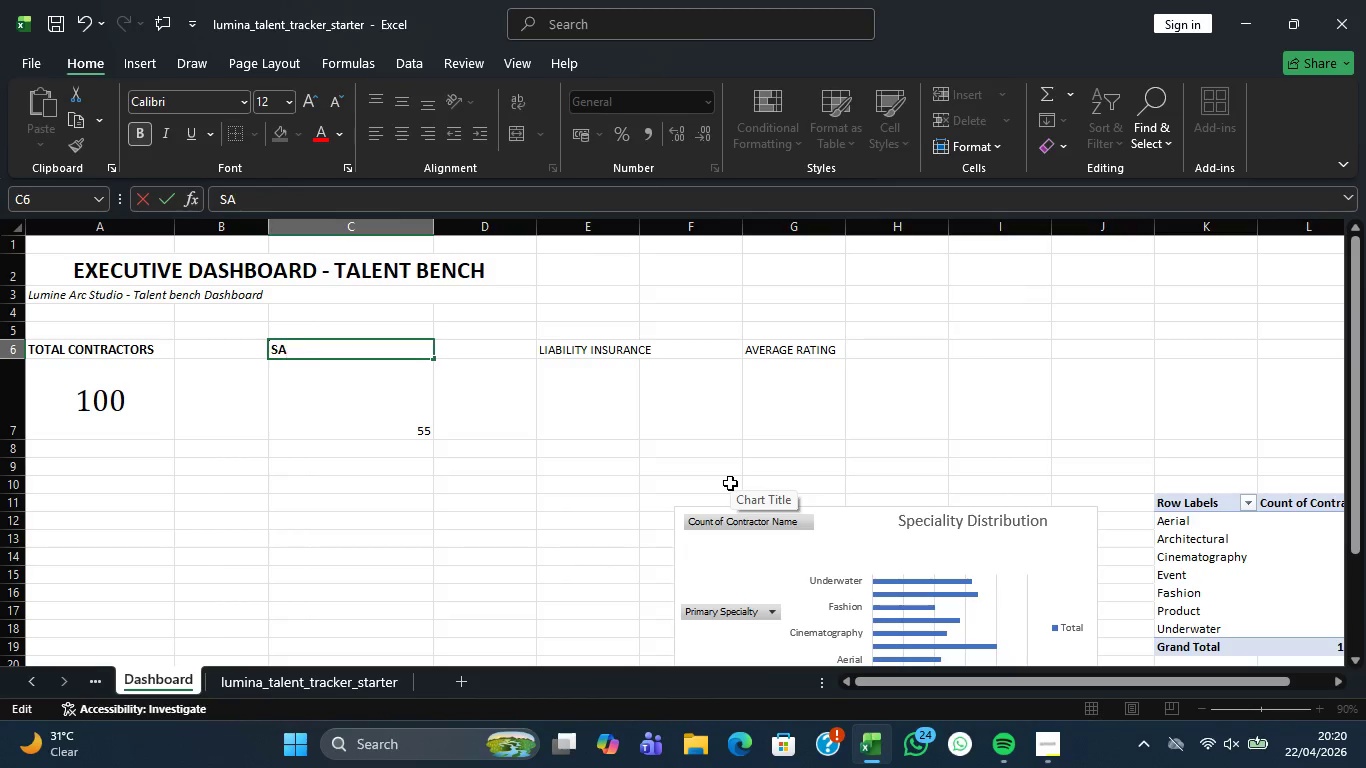 
key(Backspace)
 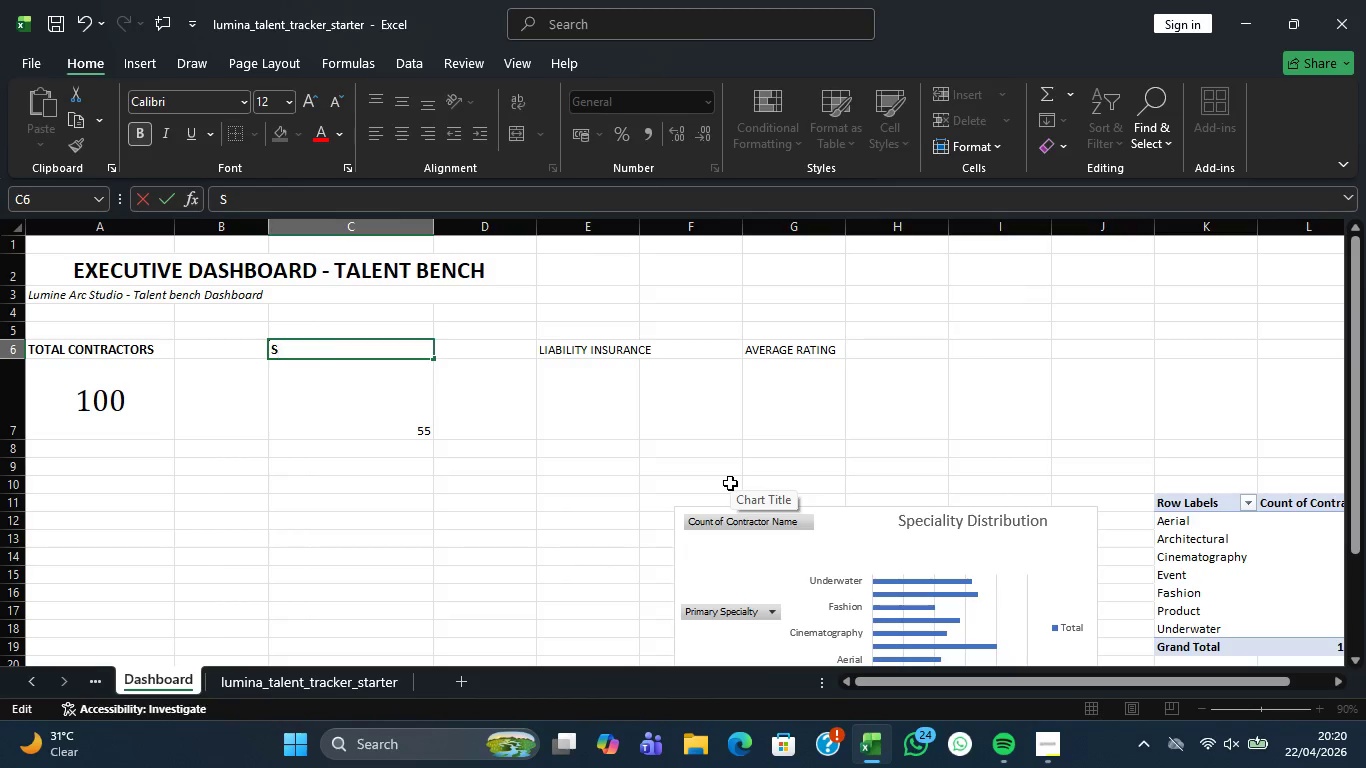 
key(Backspace)
 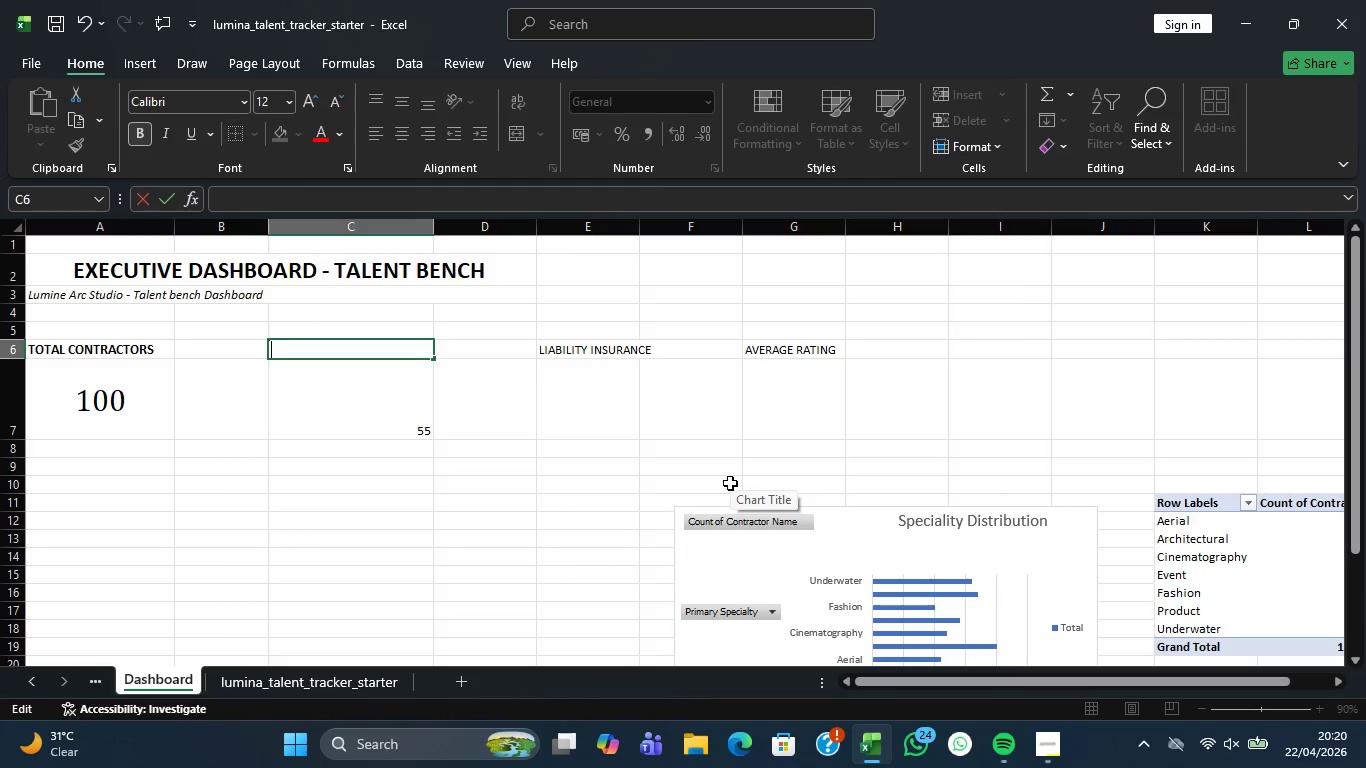 
left_click([730, 483])
 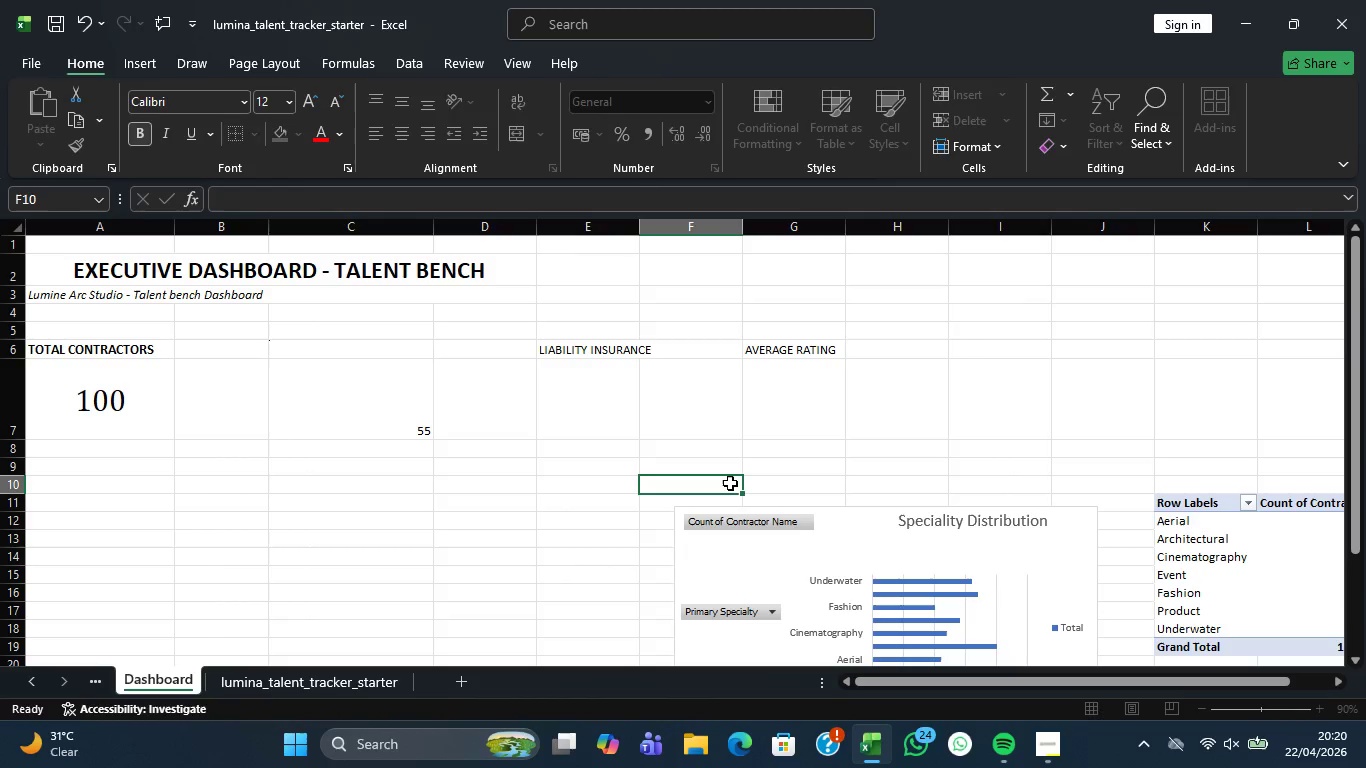 
key(I)
 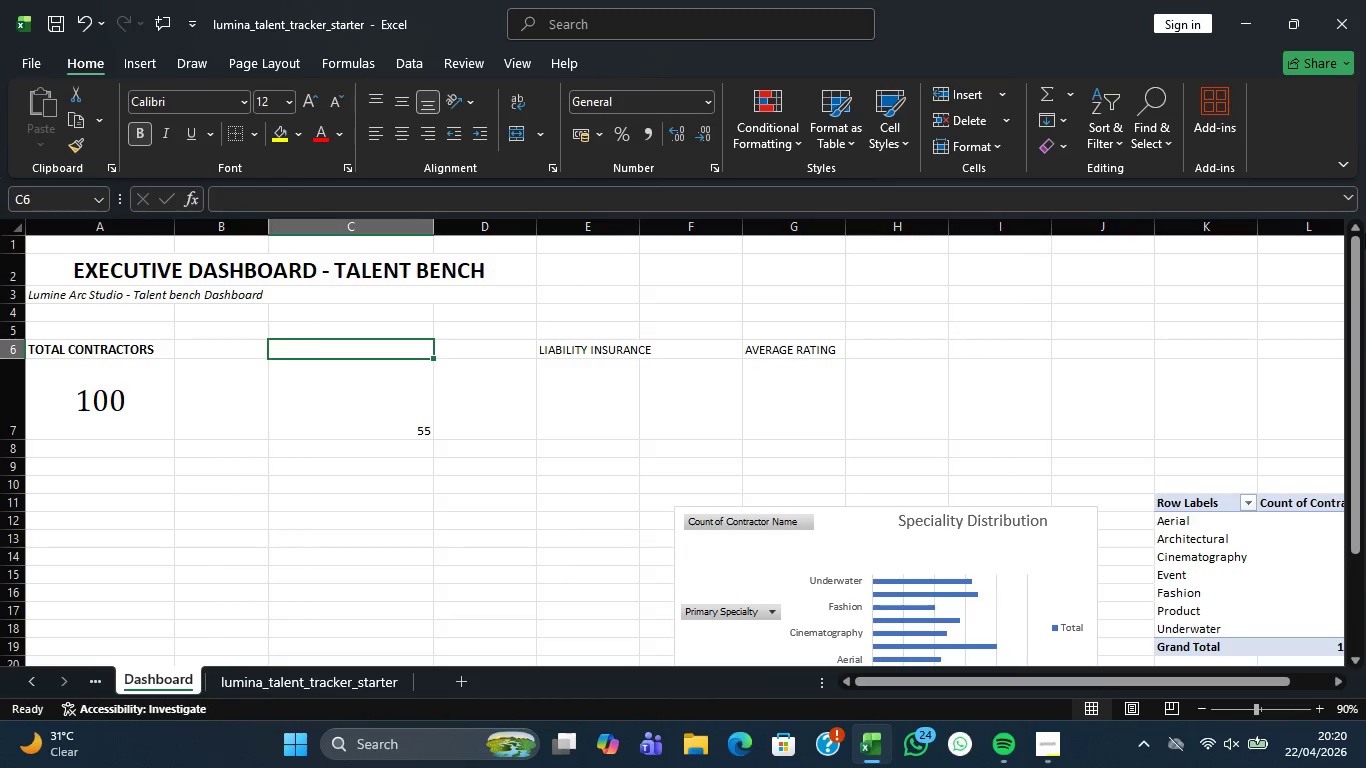 
type(INSURANCE COMPLIANCE)
 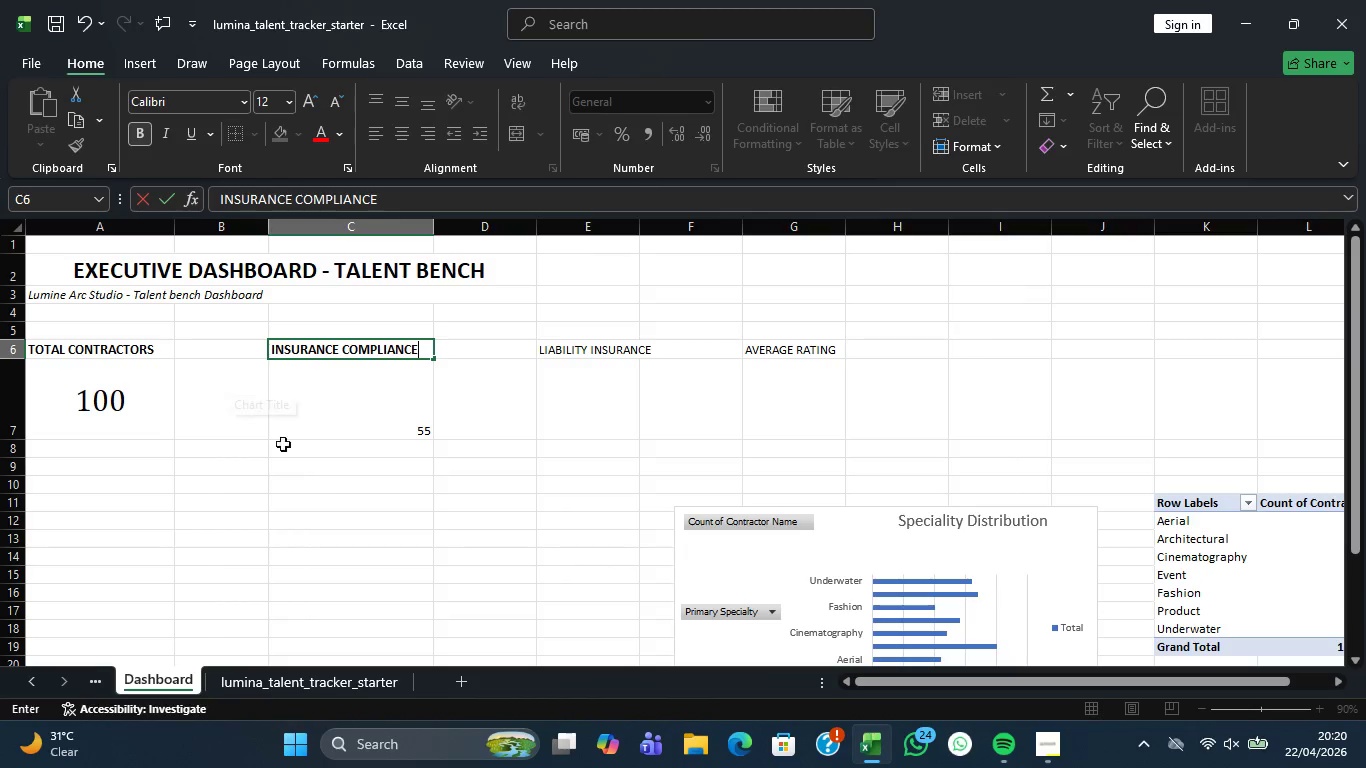 
left_click_drag(start_coordinate=[336, 414], to_coordinate=[341, 413])
 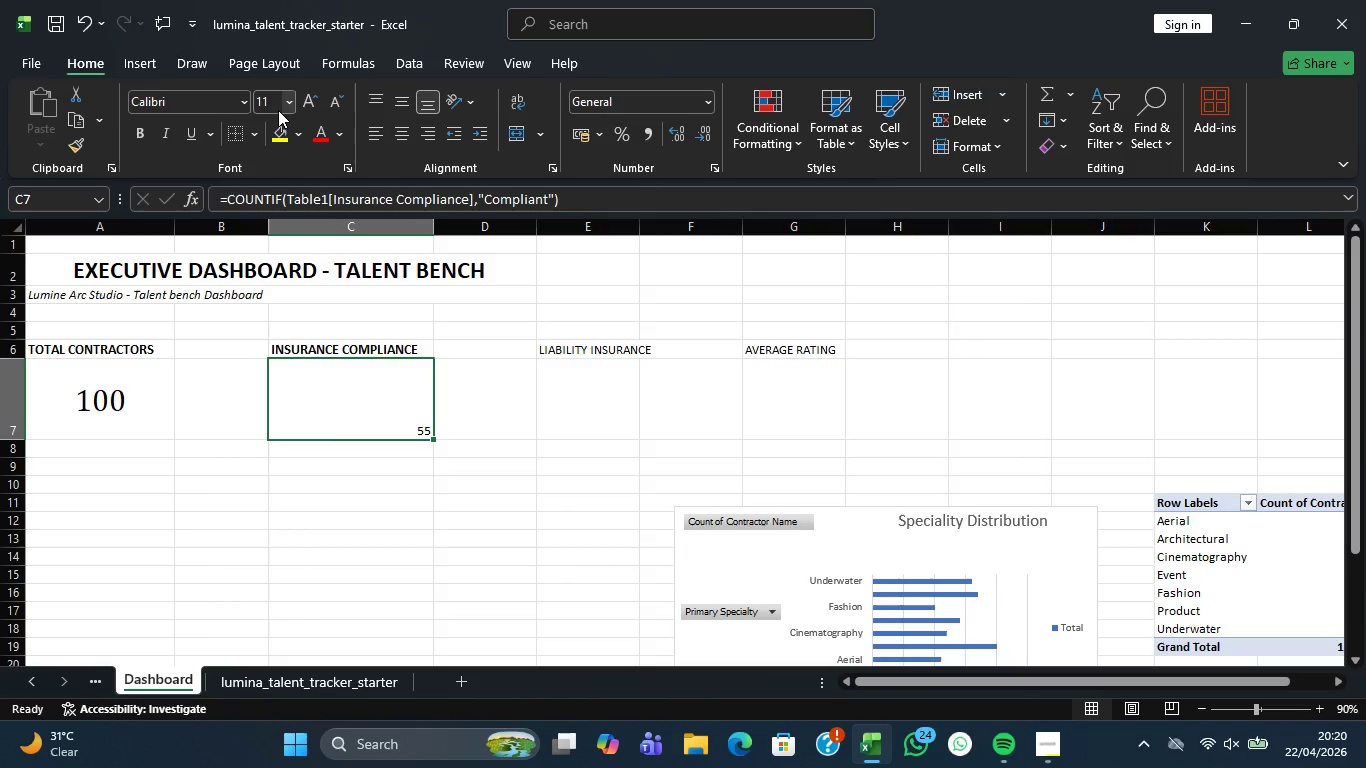 
left_click([299, 96])
 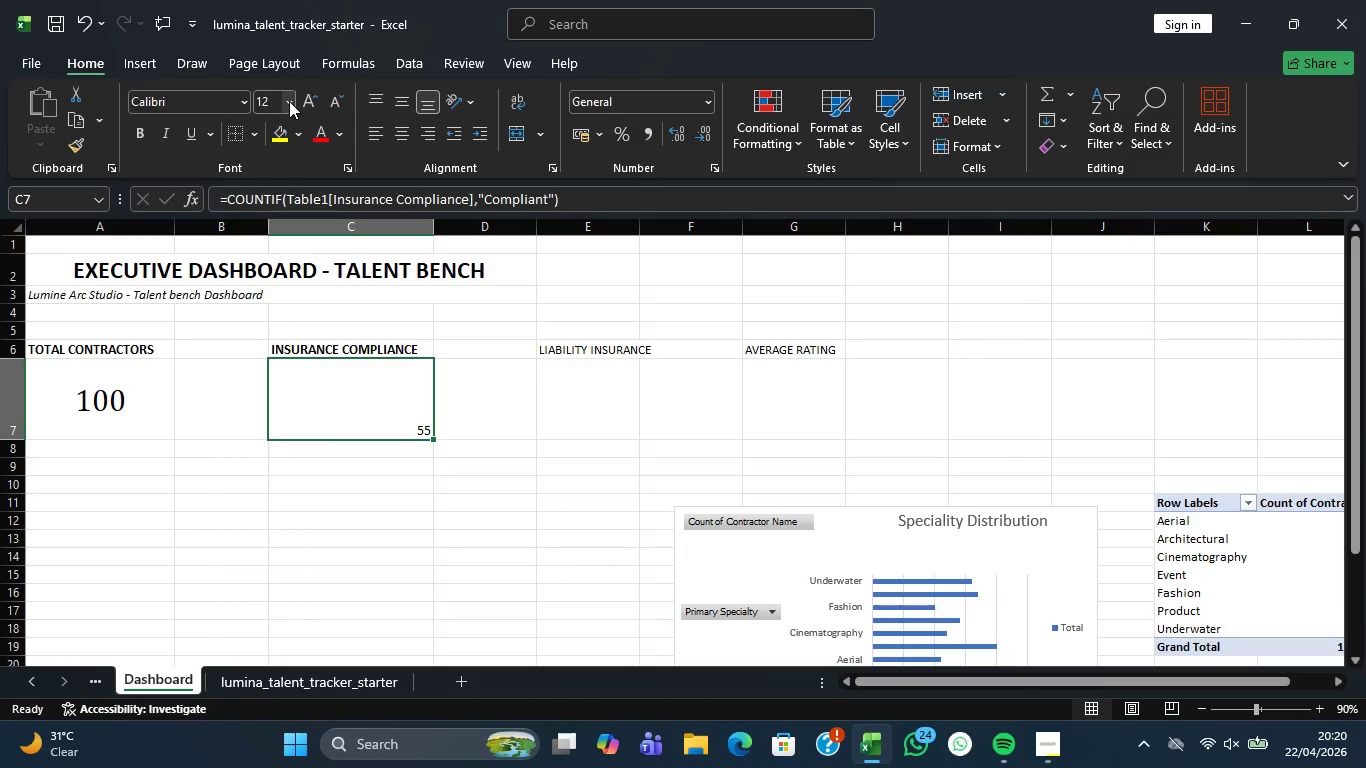 
left_click([289, 101])
 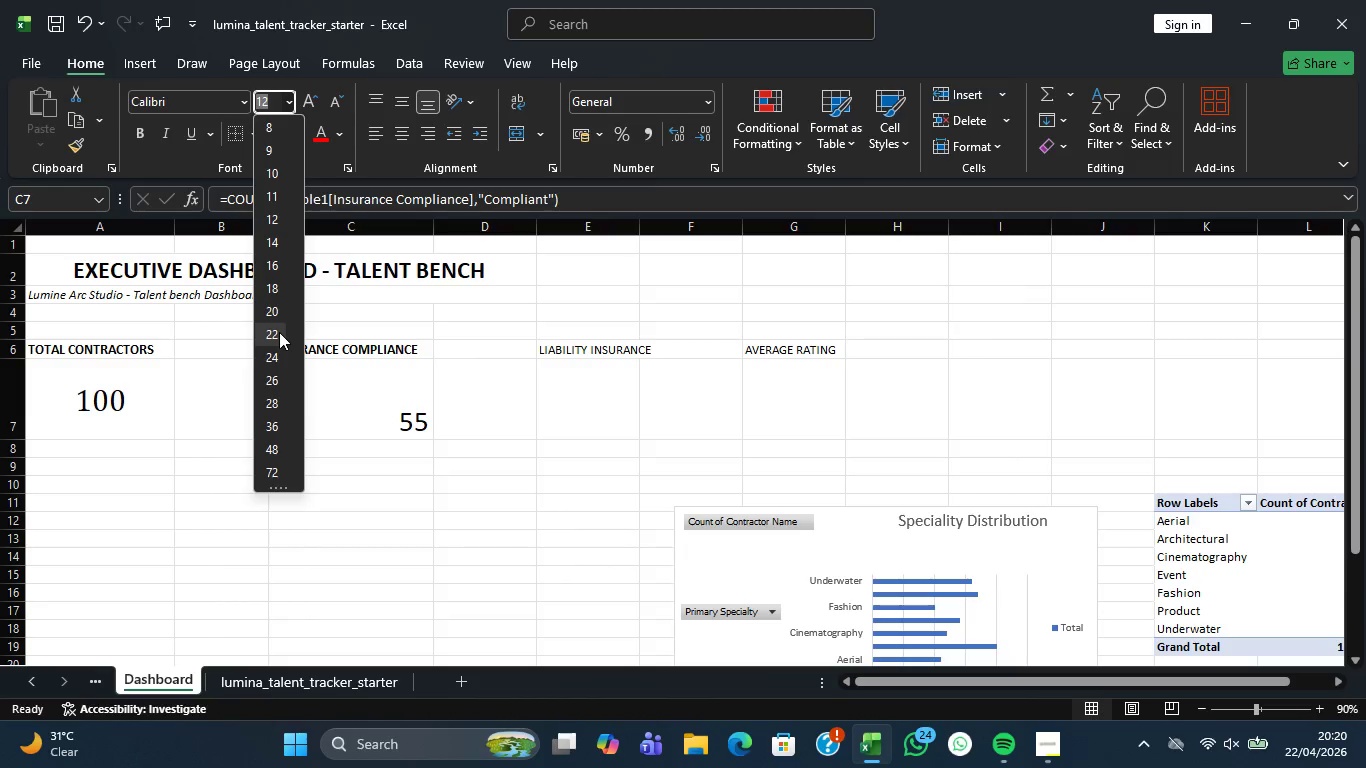 
wait(6.2)
 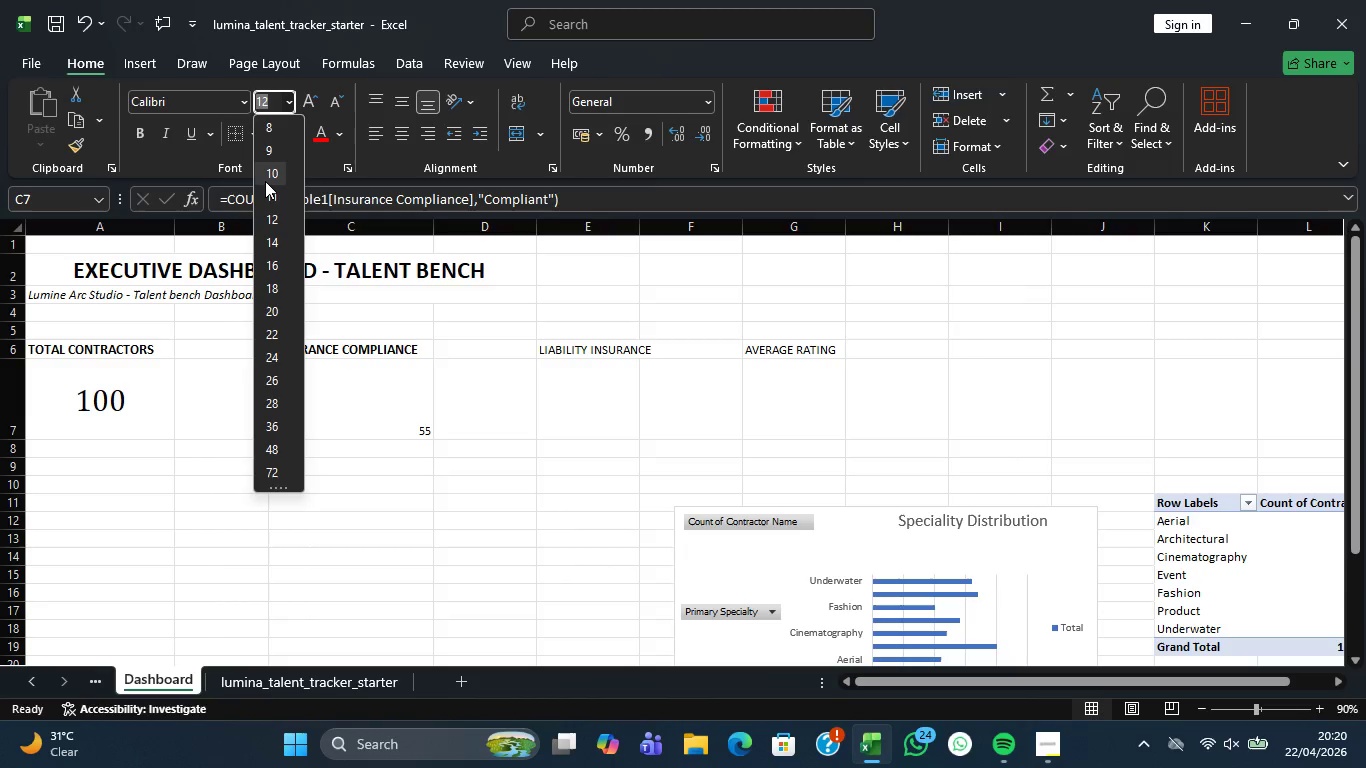 
left_click([268, 332])
 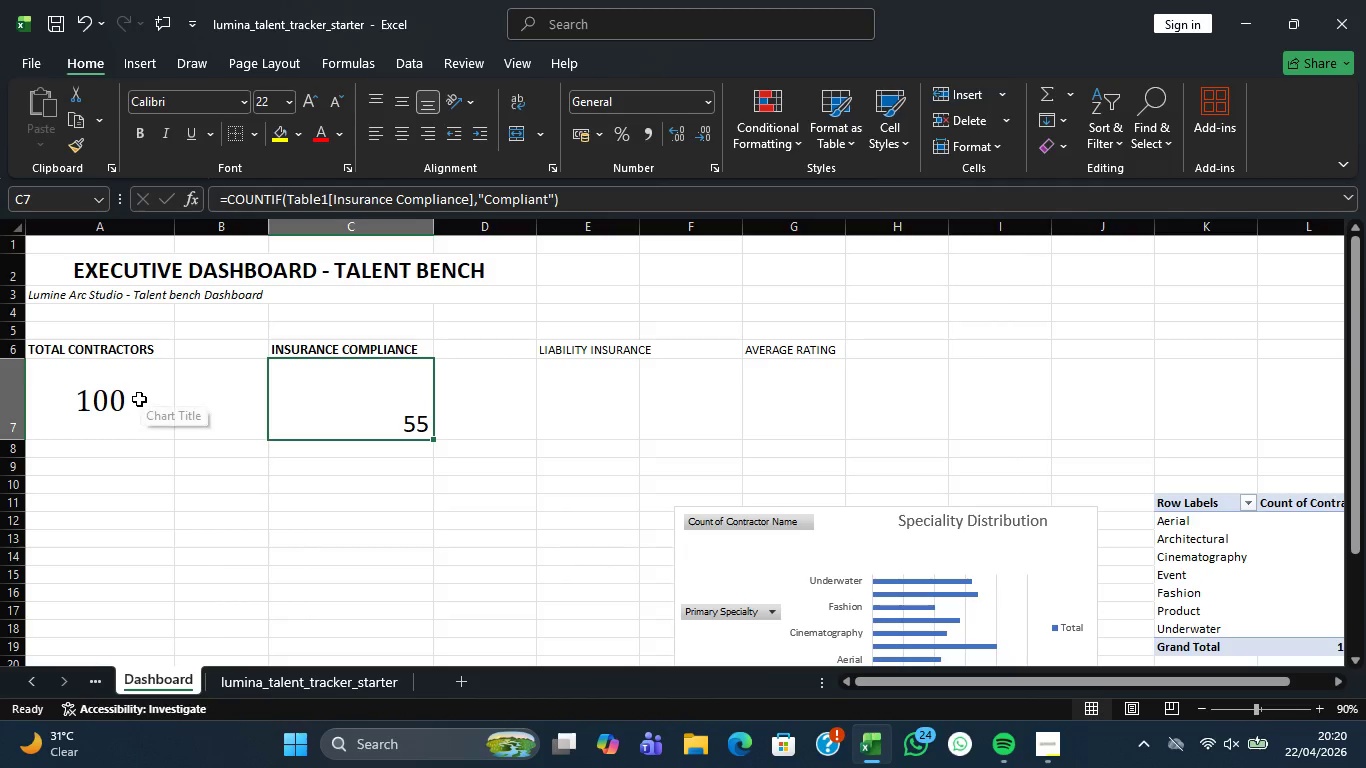 
left_click([139, 399])
 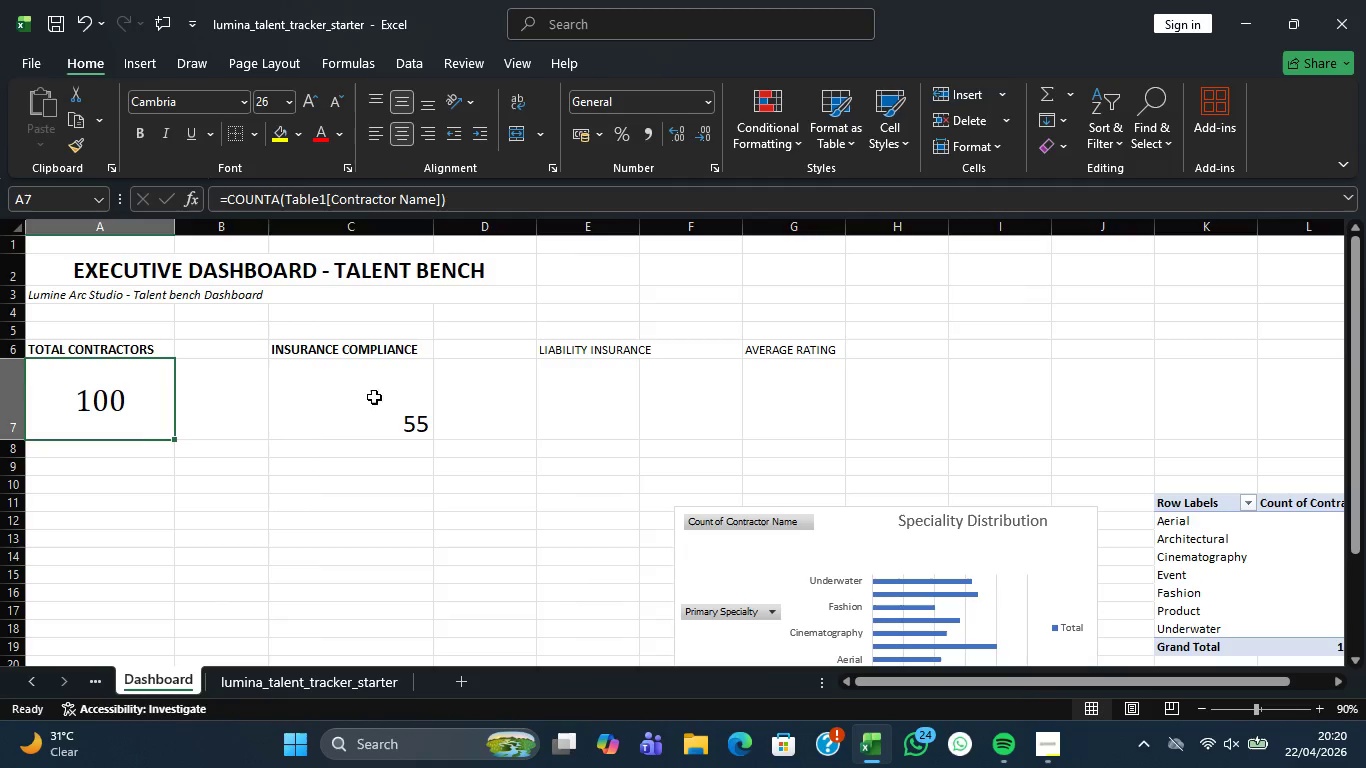 
left_click([376, 397])
 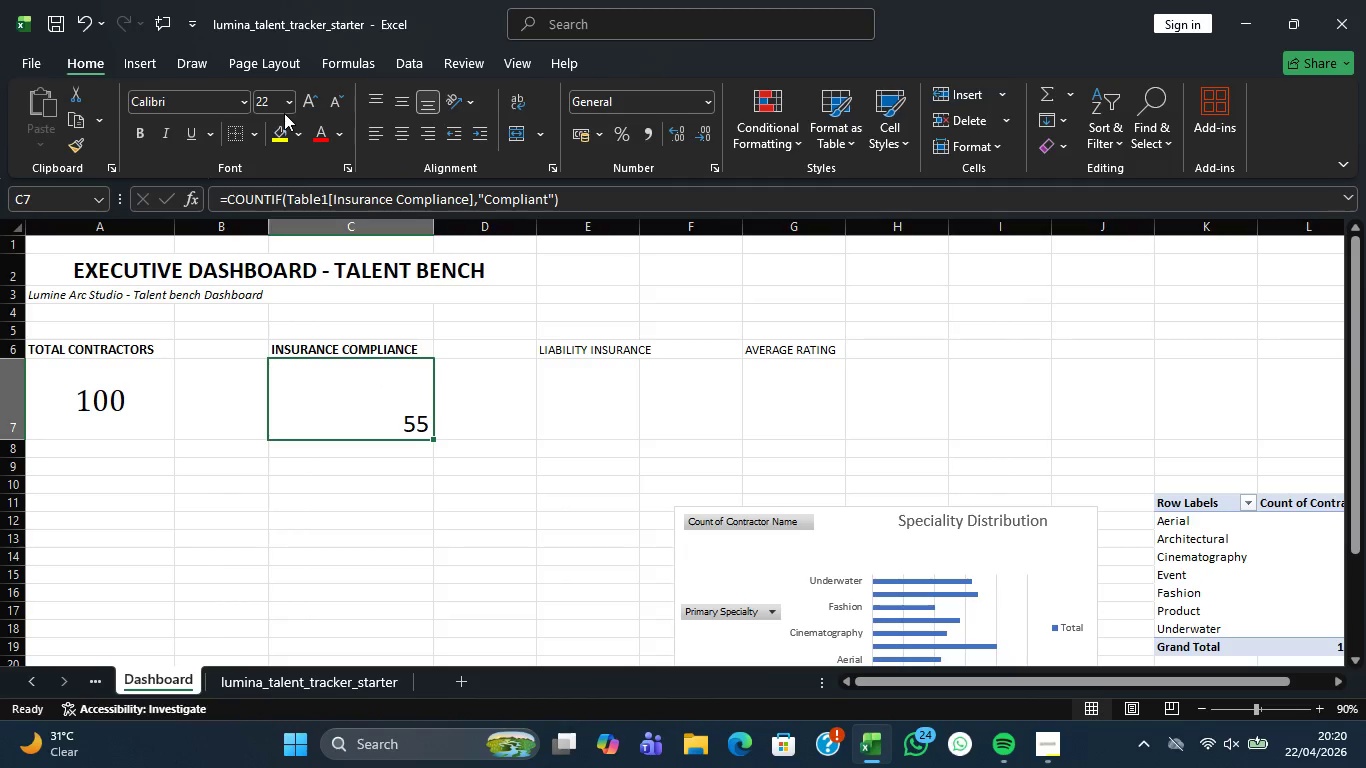 
left_click([284, 113])
 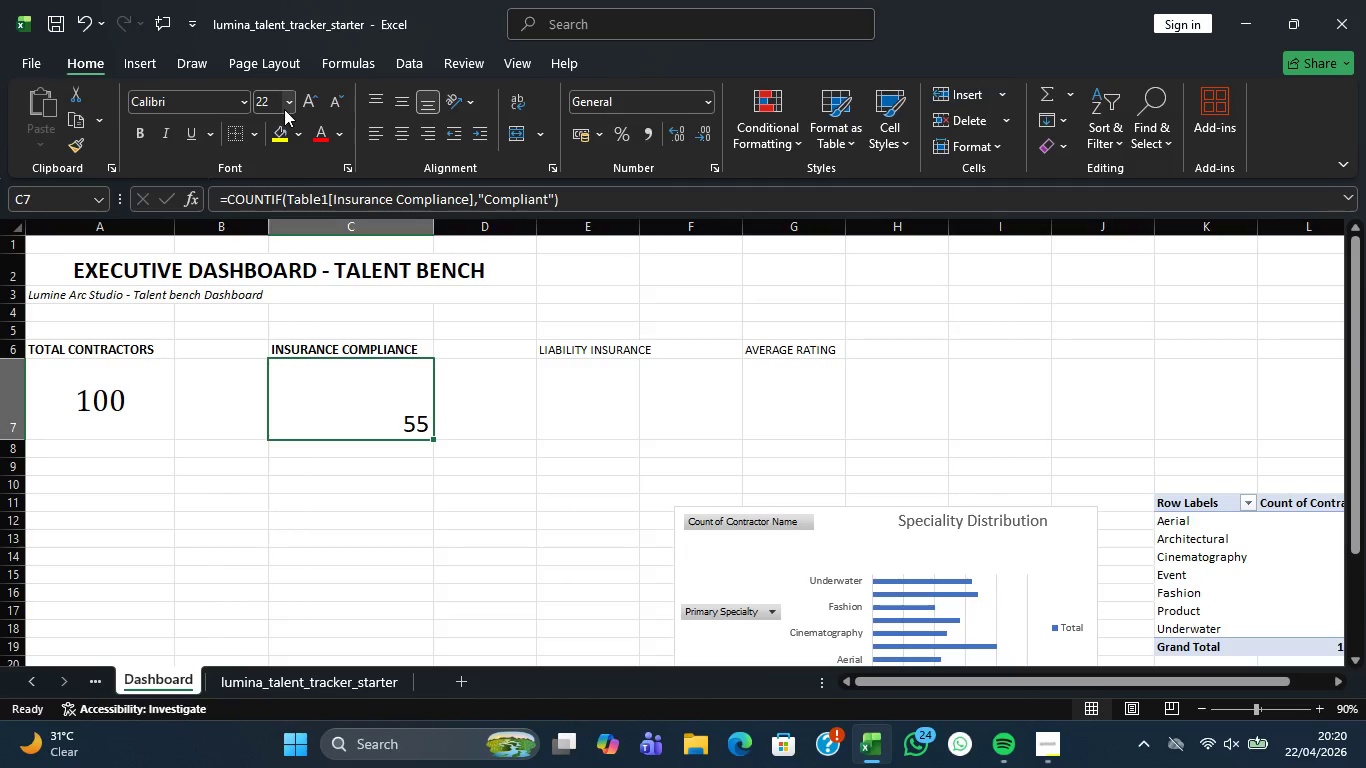 
left_click([284, 109])
 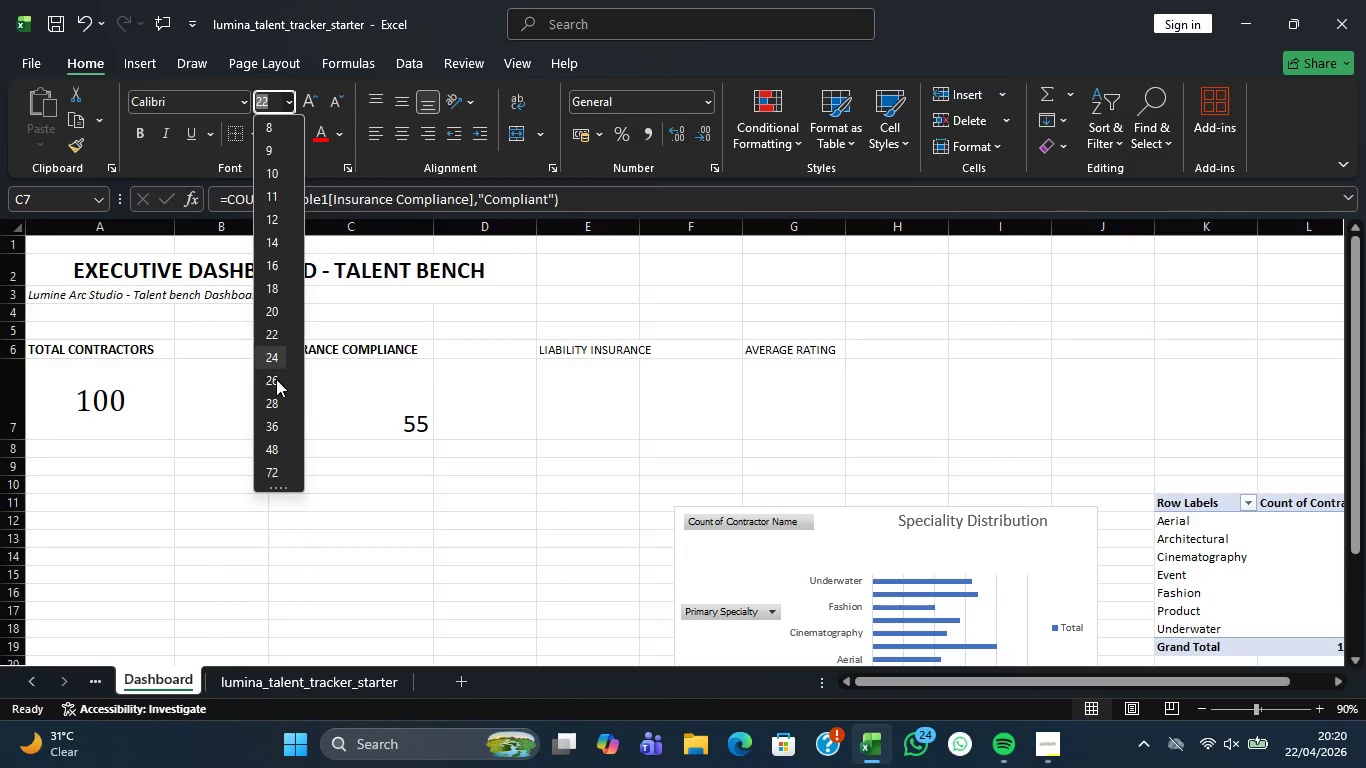 
left_click([276, 379])
 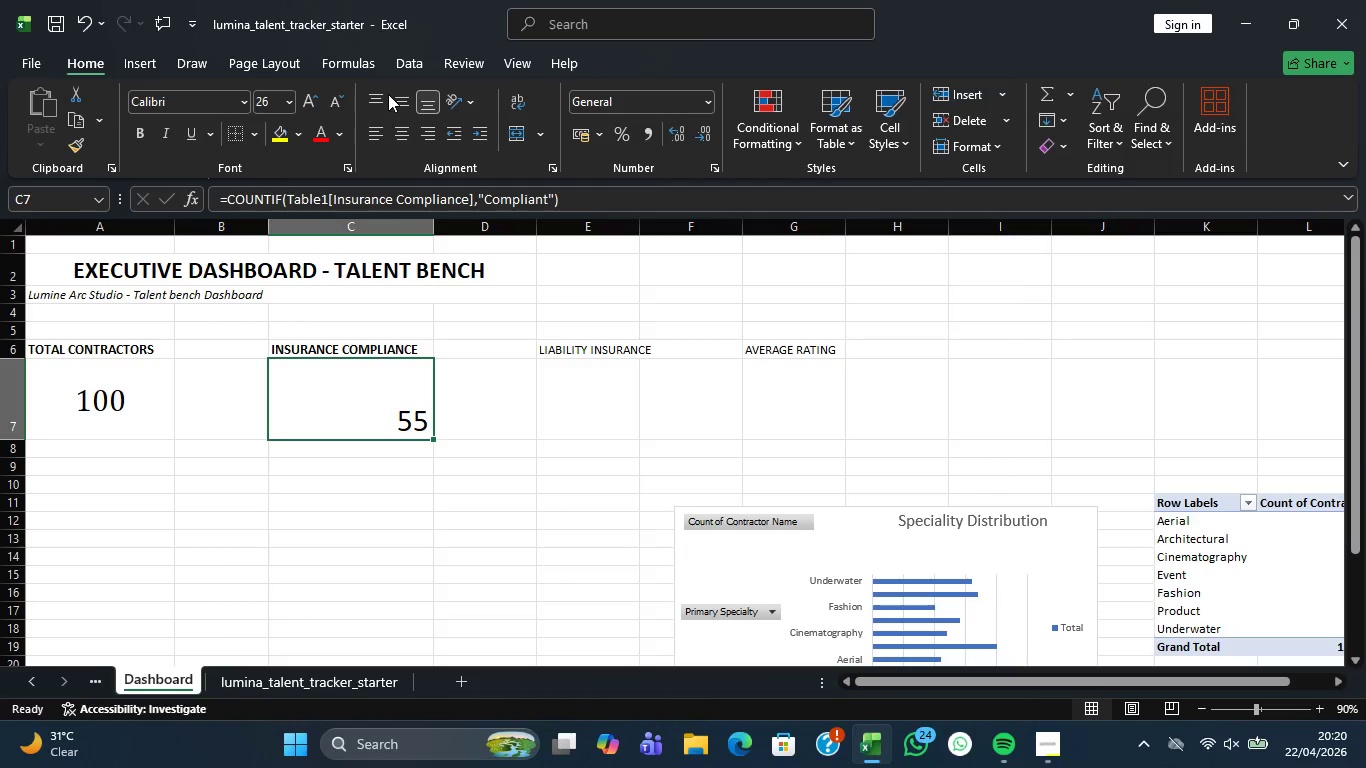 
left_click([400, 97])
 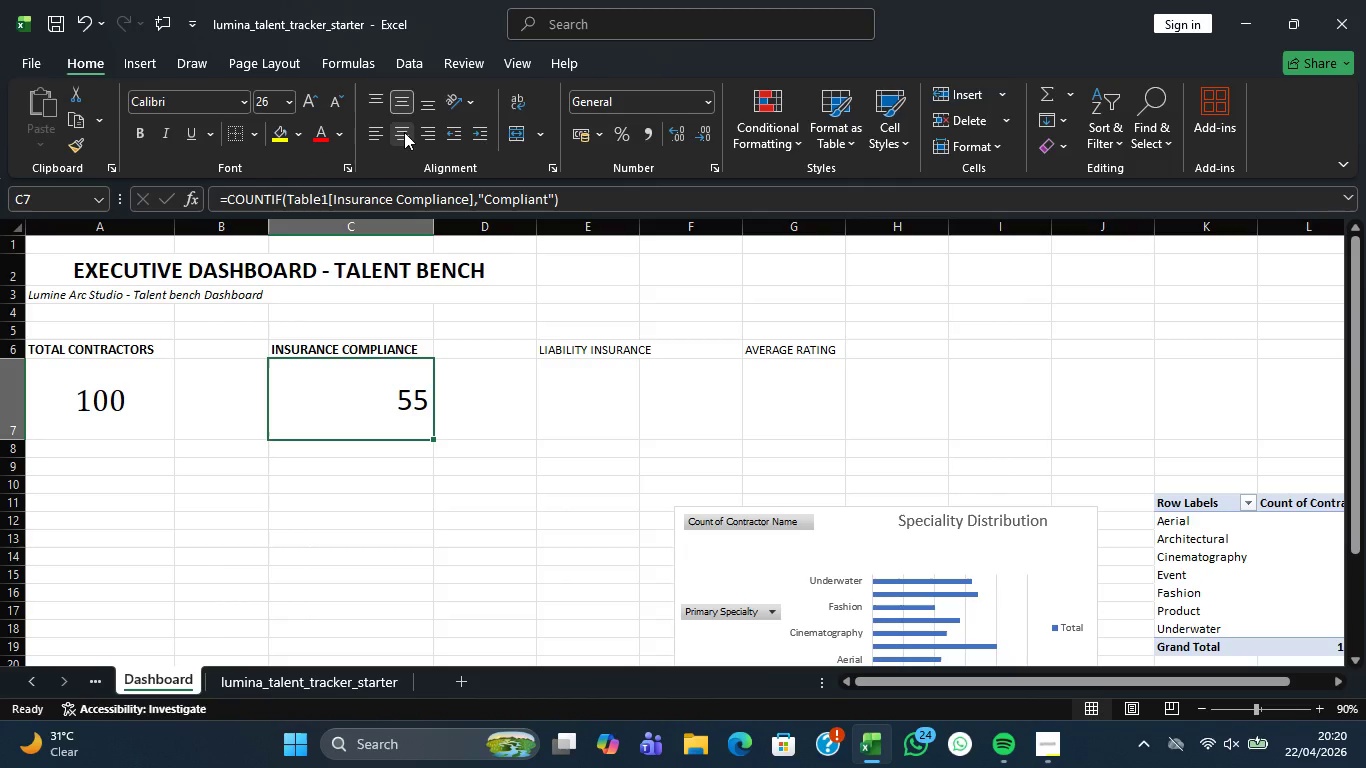 
left_click([404, 132])
 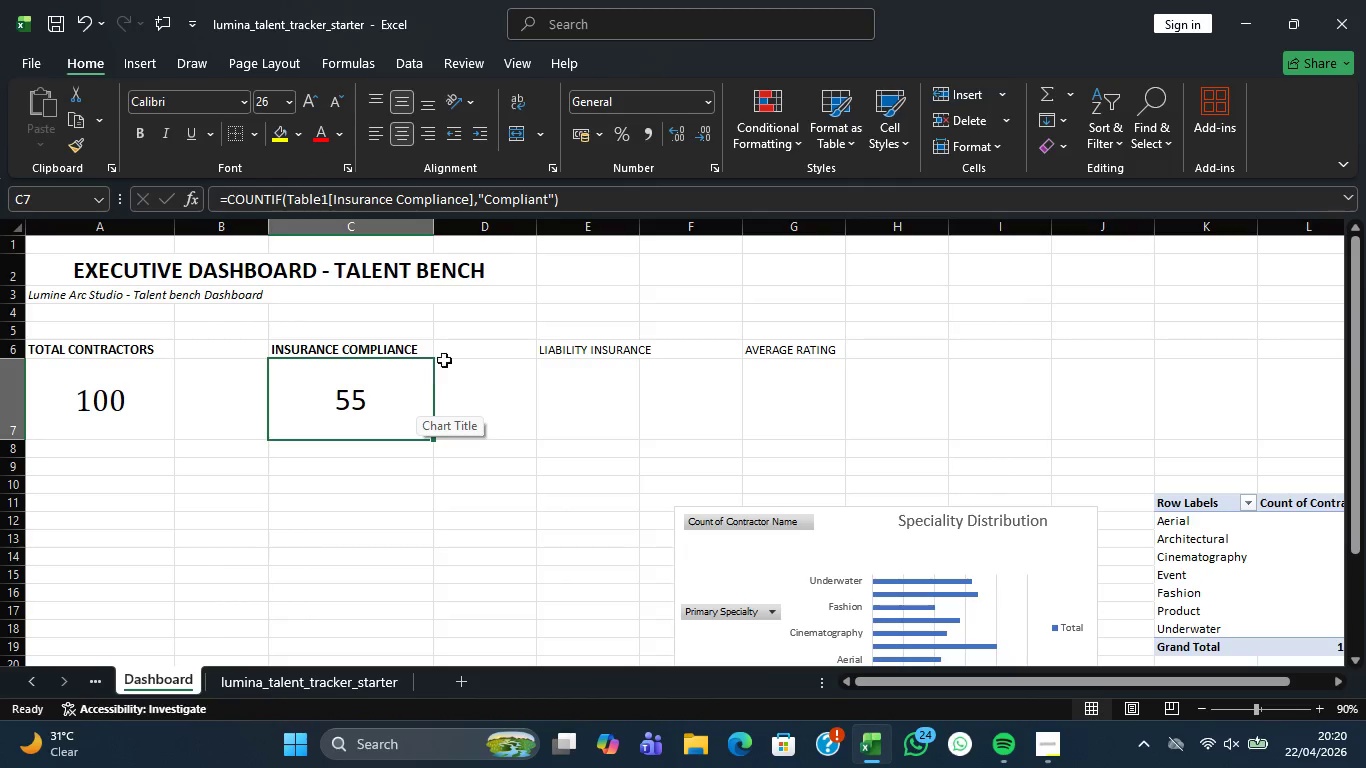 
left_click_drag(start_coordinate=[435, 229], to_coordinate=[423, 230])
 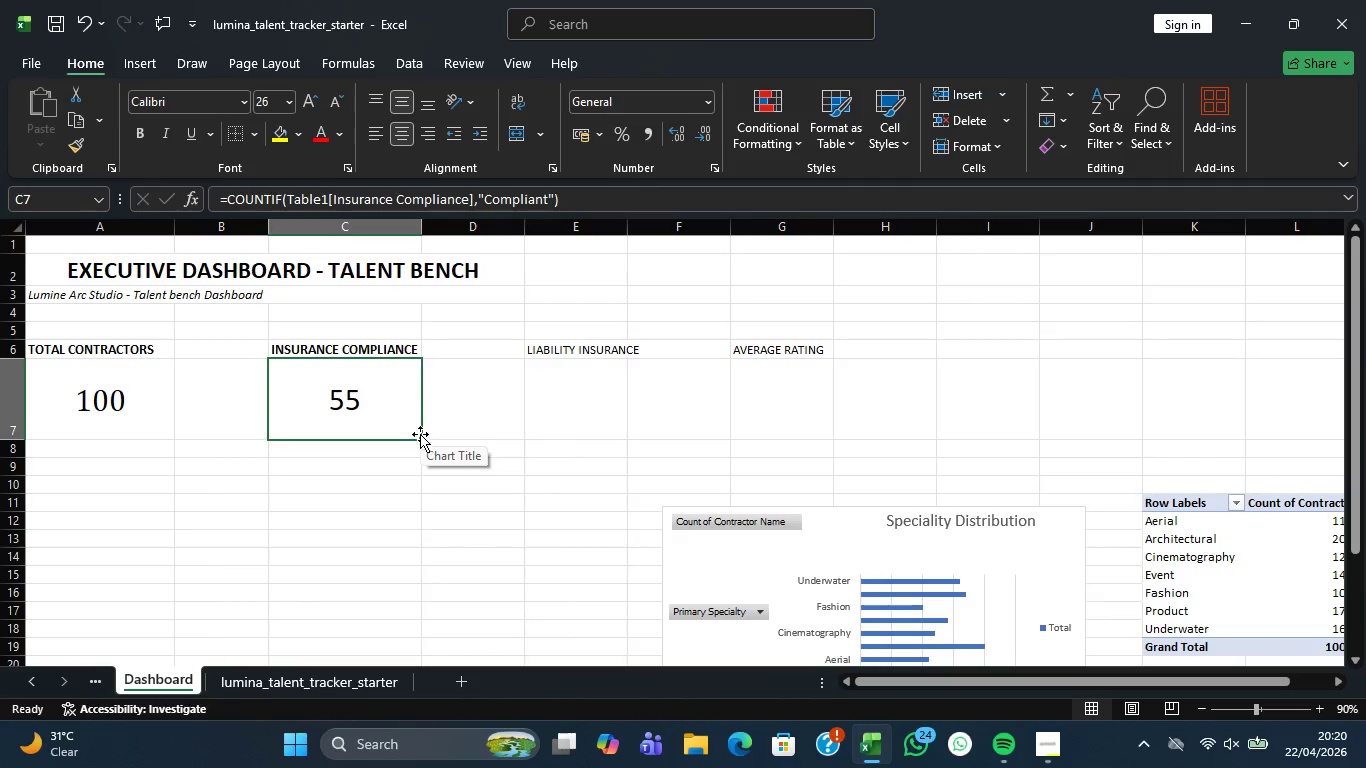 
wait(6.06)
 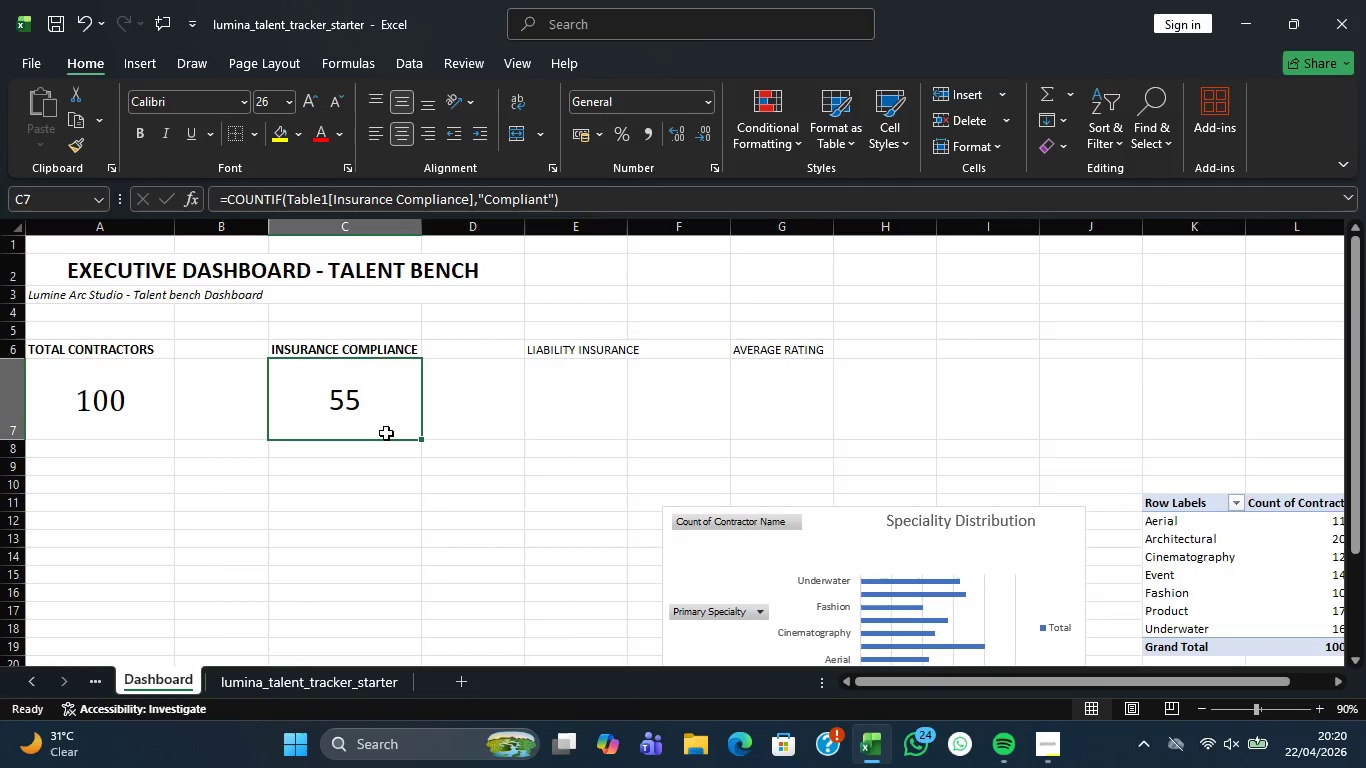 
left_click([402, 369])
 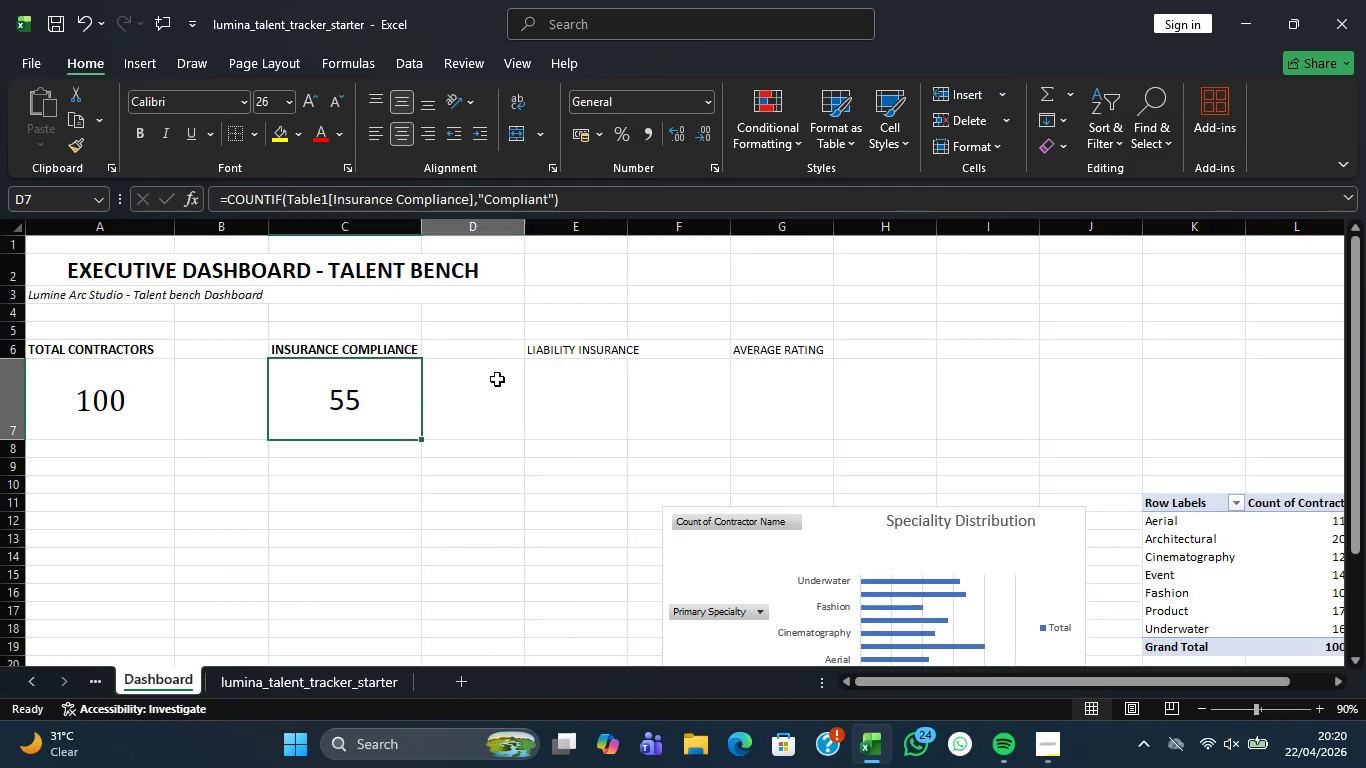 
left_click([497, 379])
 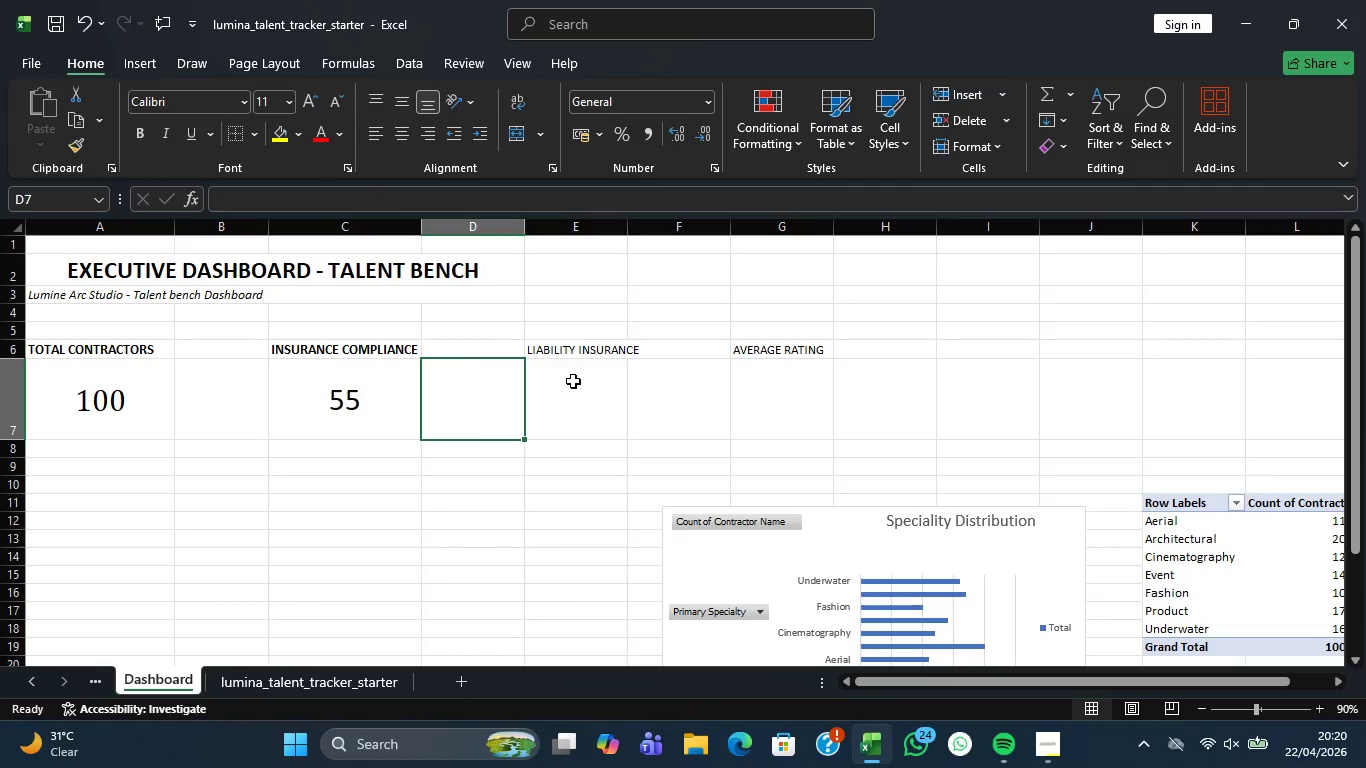 
left_click([573, 381])
 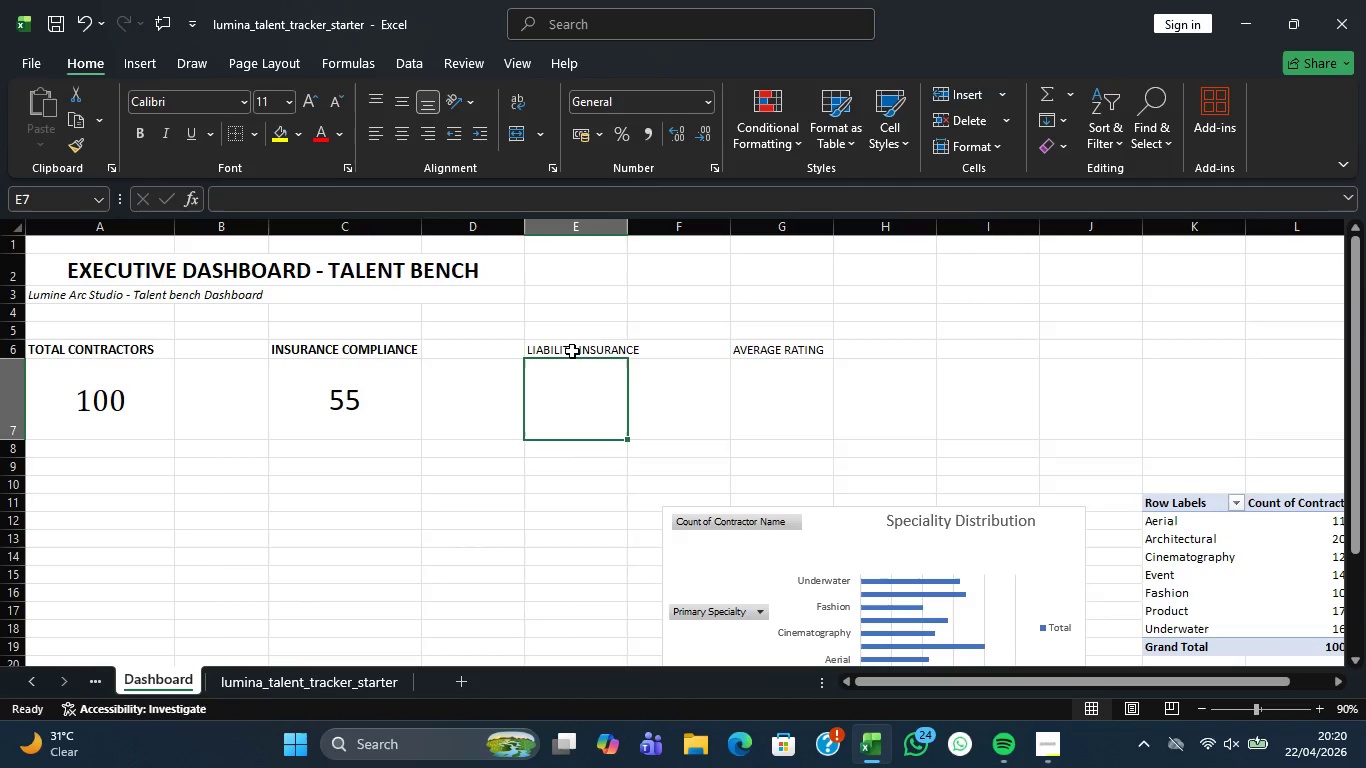 
left_click([572, 351])
 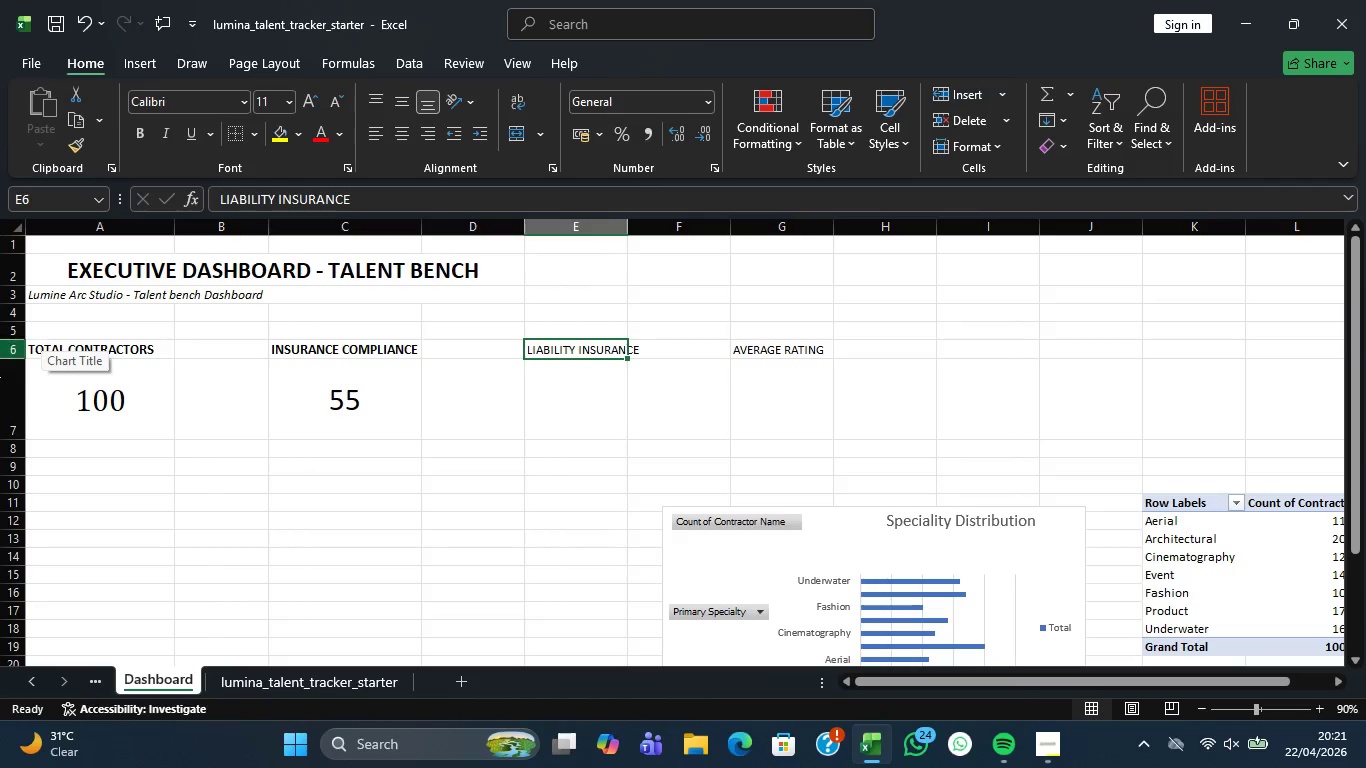 
wait(14.08)
 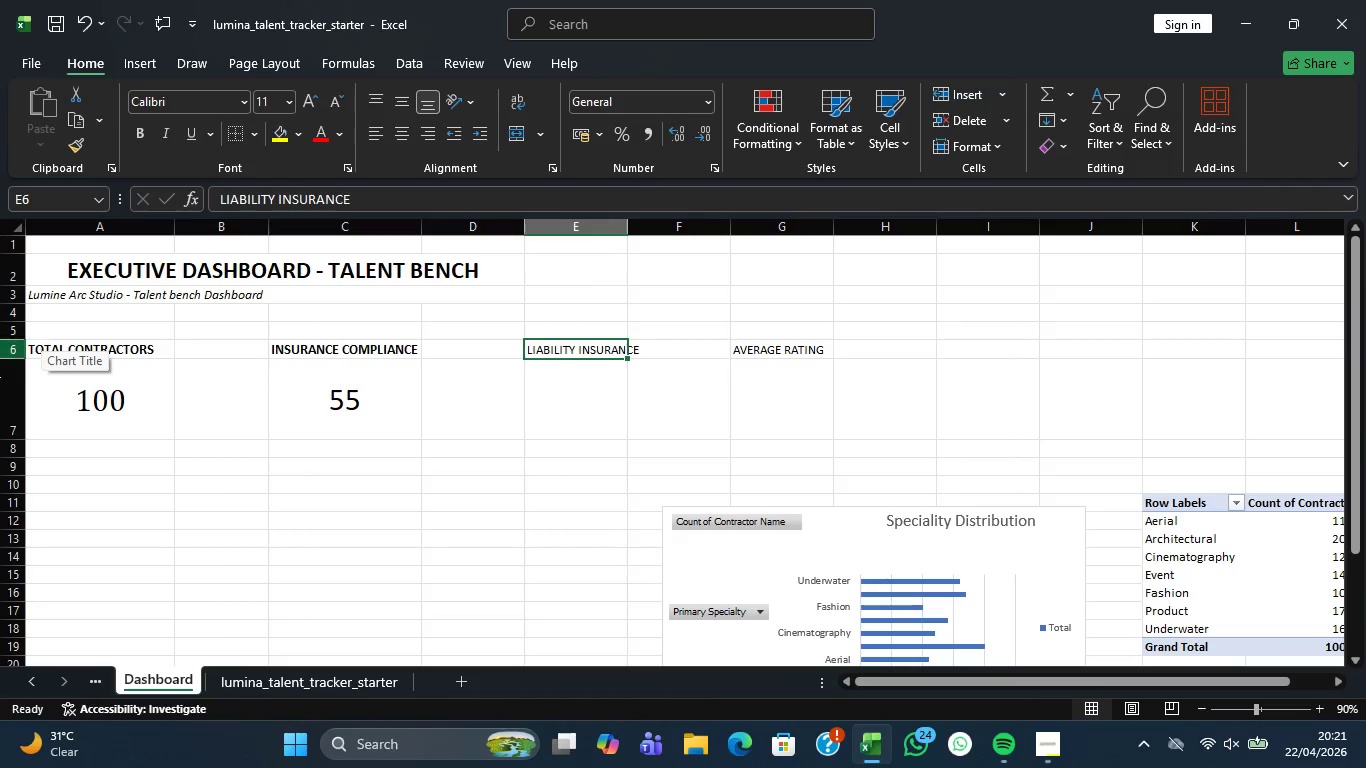 
double_click([617, 350])
 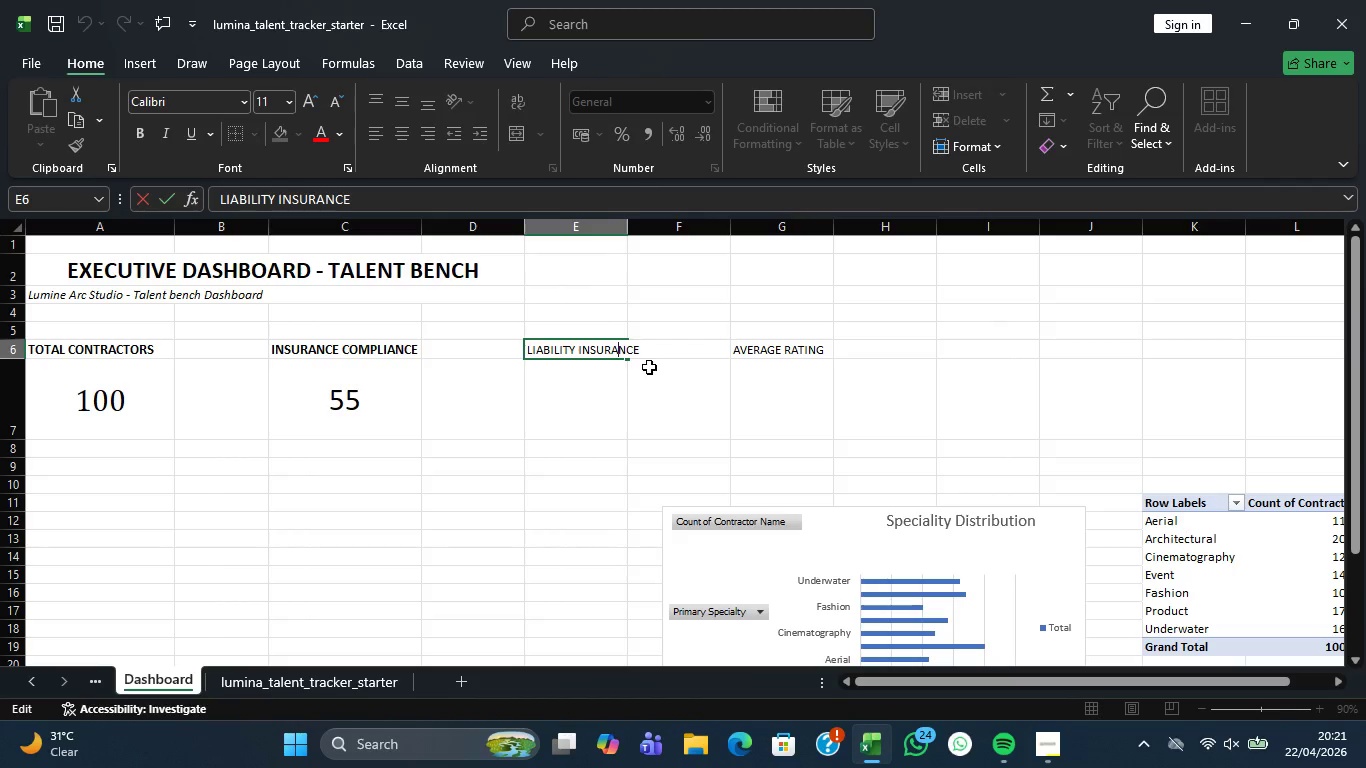 
key(ArrowRight)
 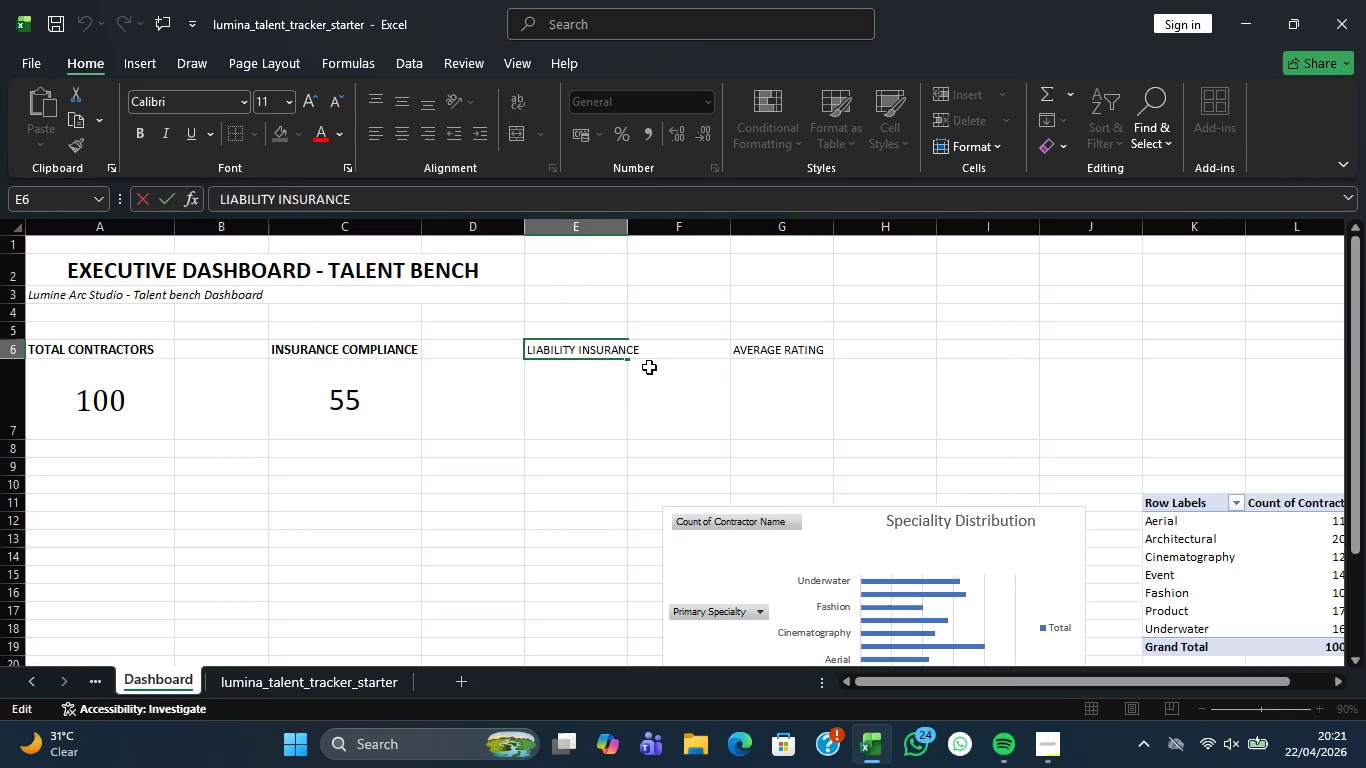 
key(ArrowRight)
 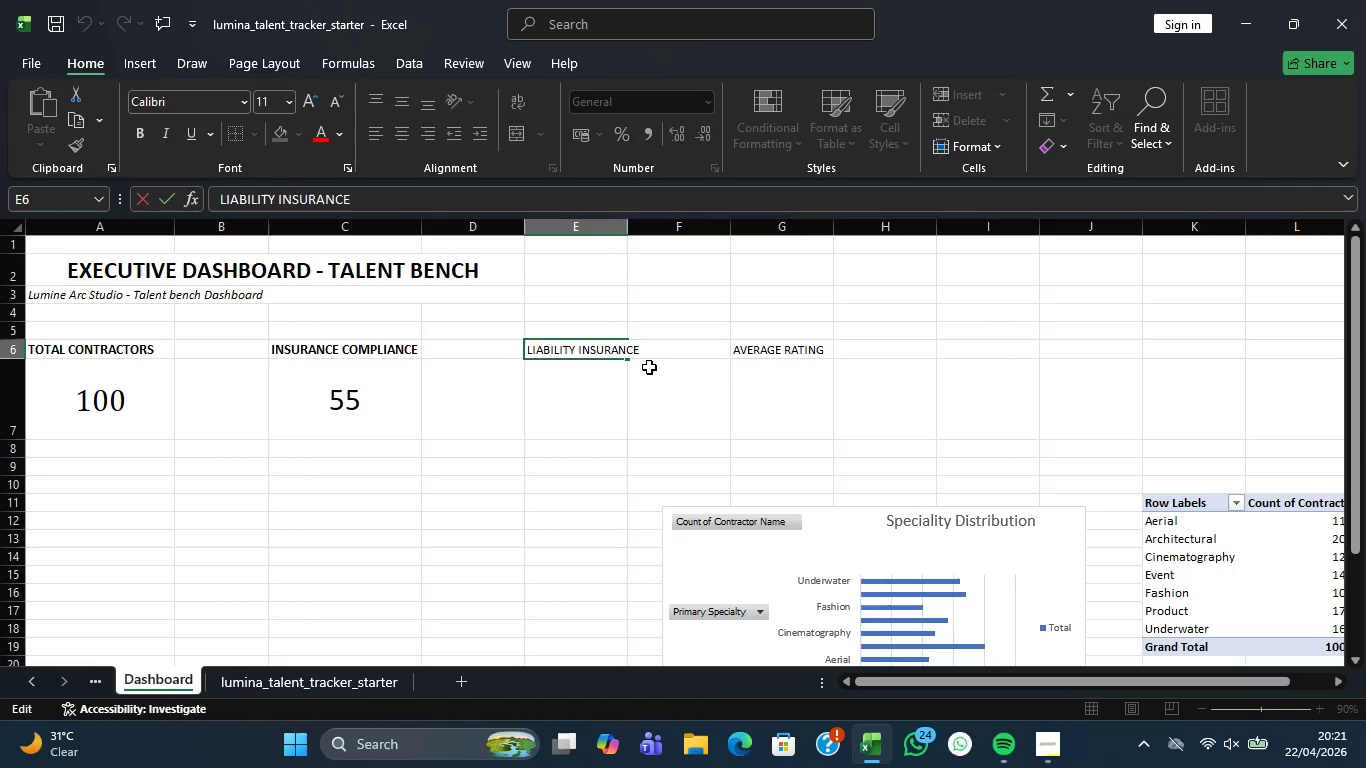 
key(ArrowRight)
 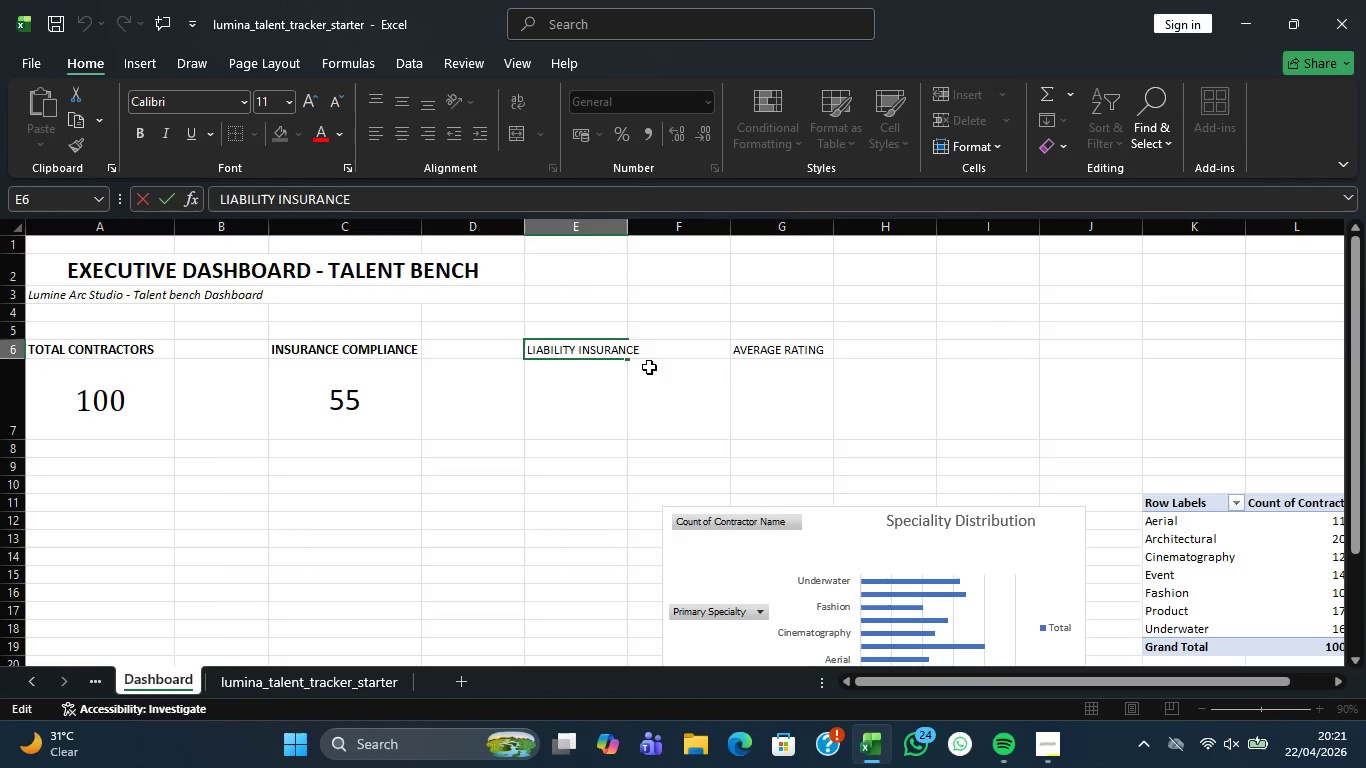 
hold_key(key=Backspace, duration=0.77)
 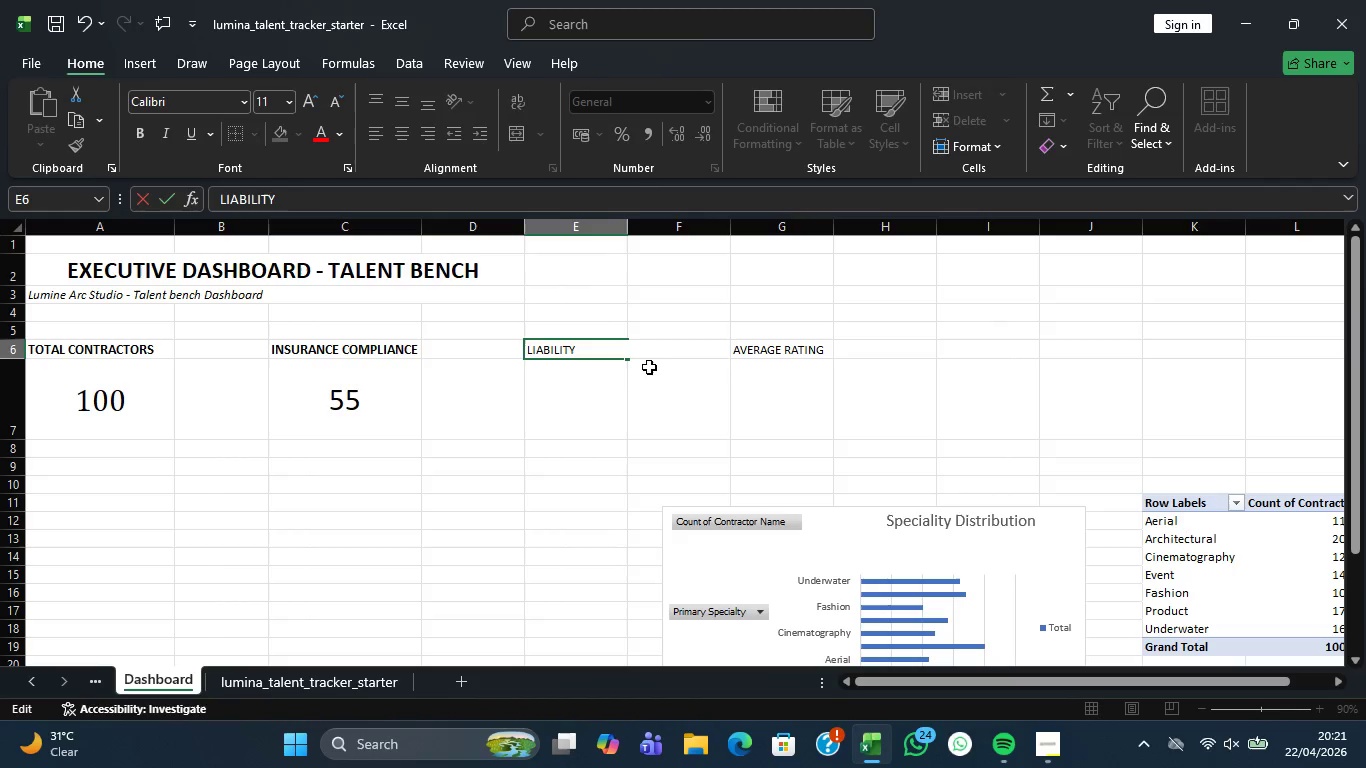 
key(Backspace)
 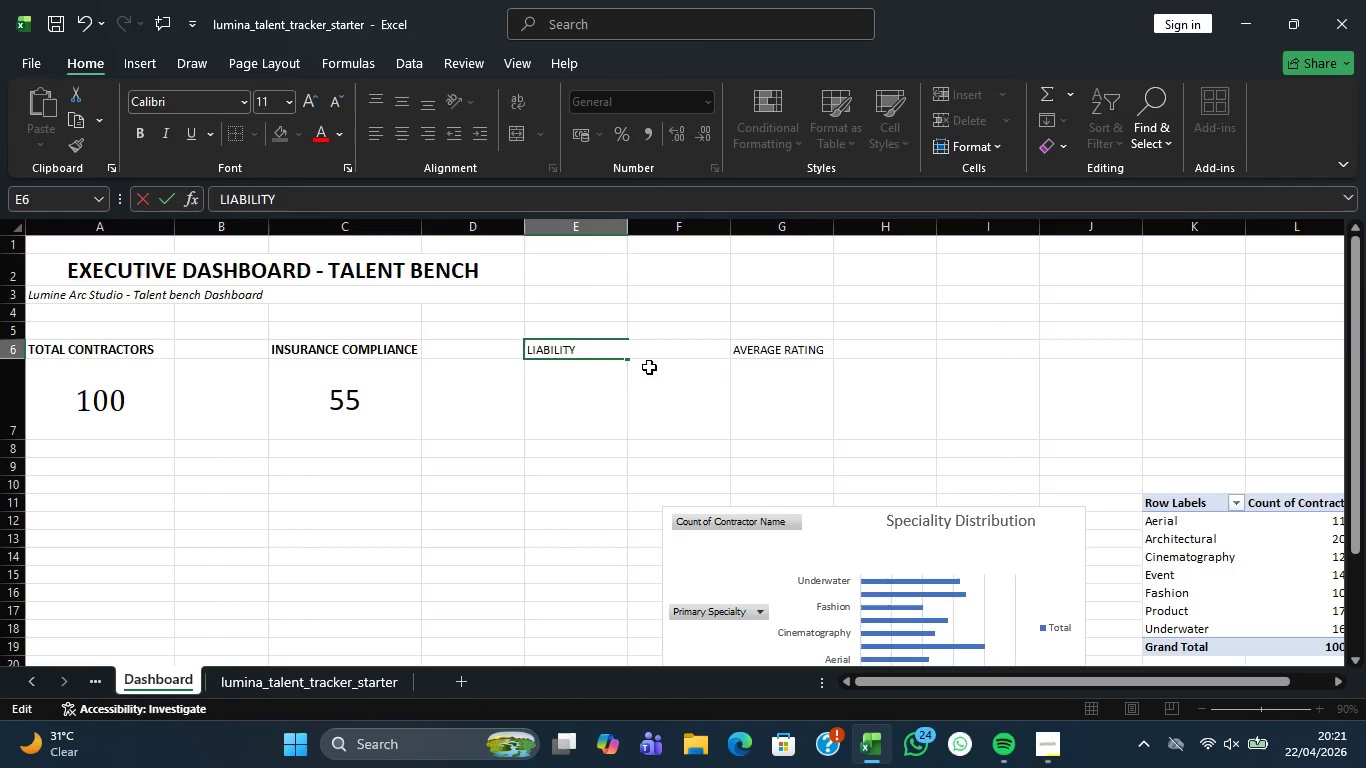 
key(Backspace)
 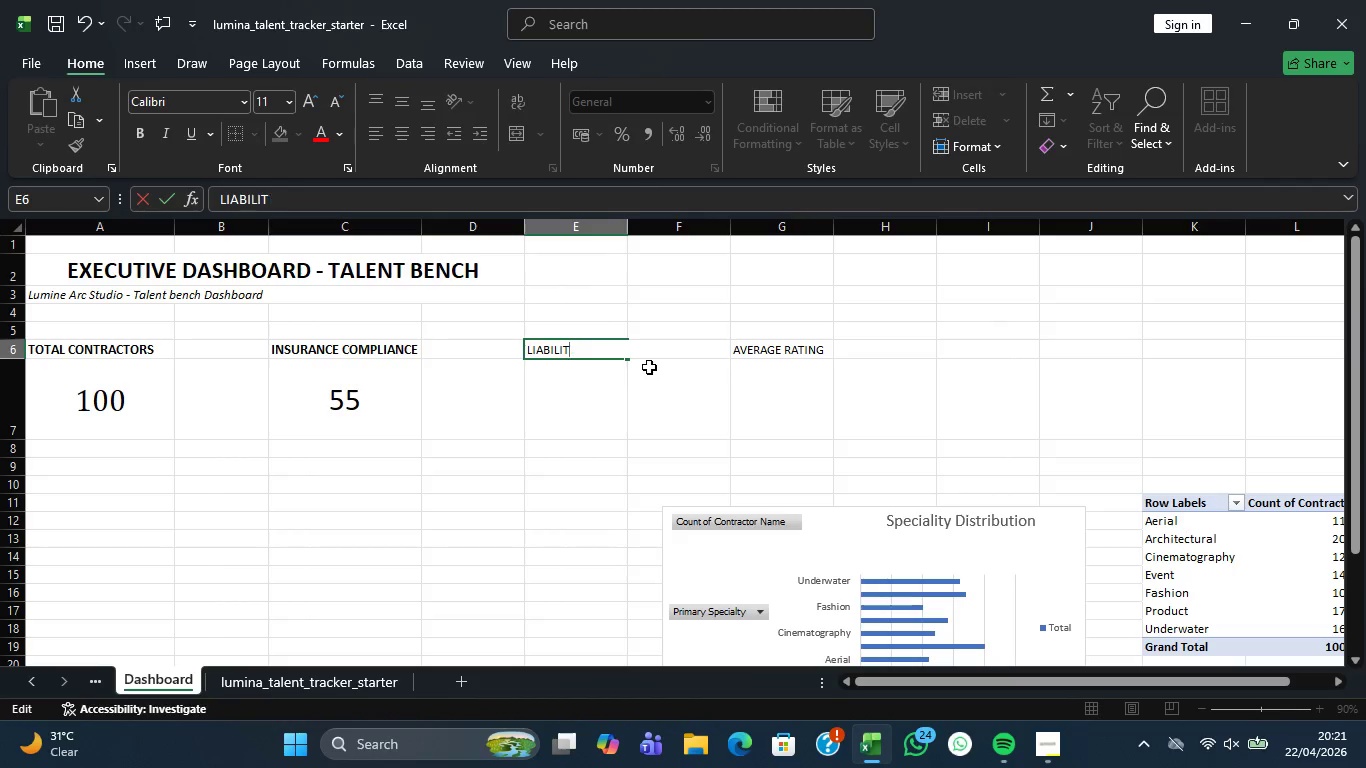 
key(Backspace)
 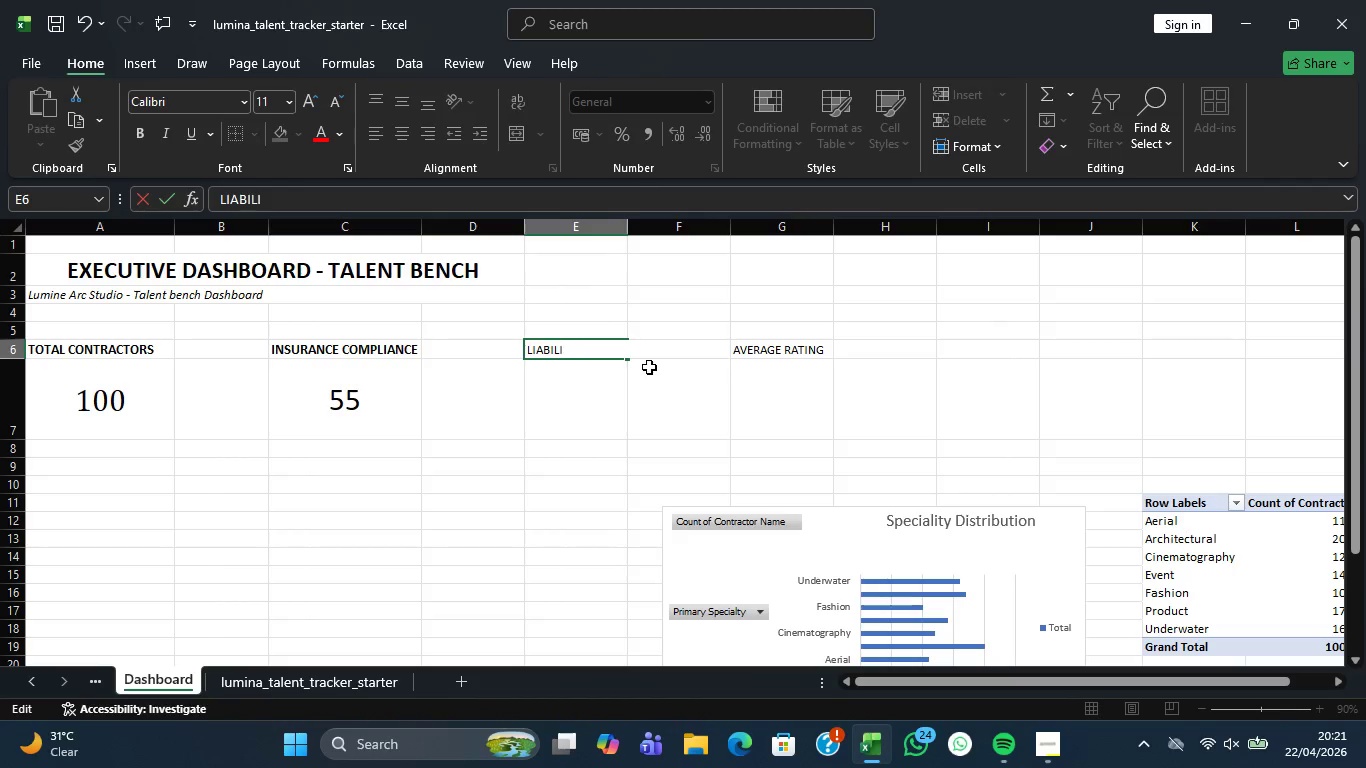 
key(Backspace)
 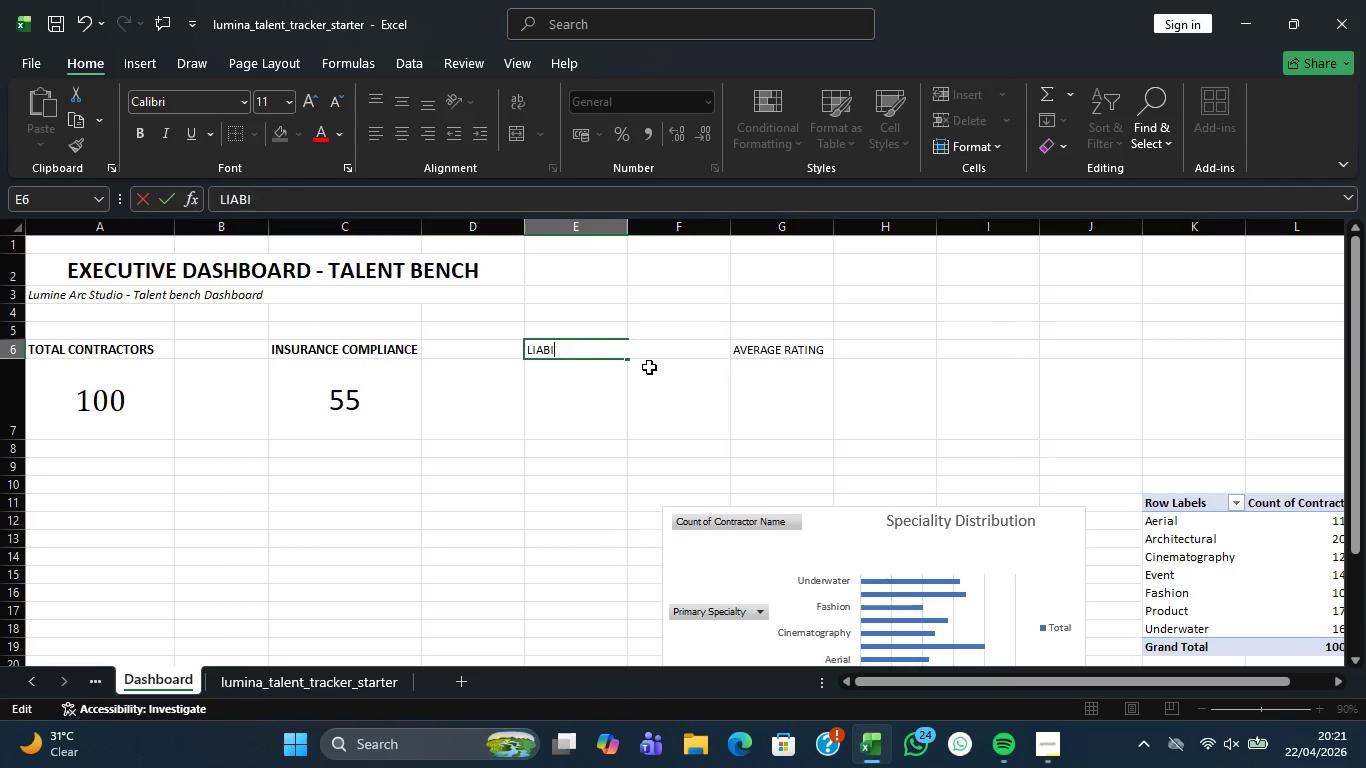 
key(Backspace)
 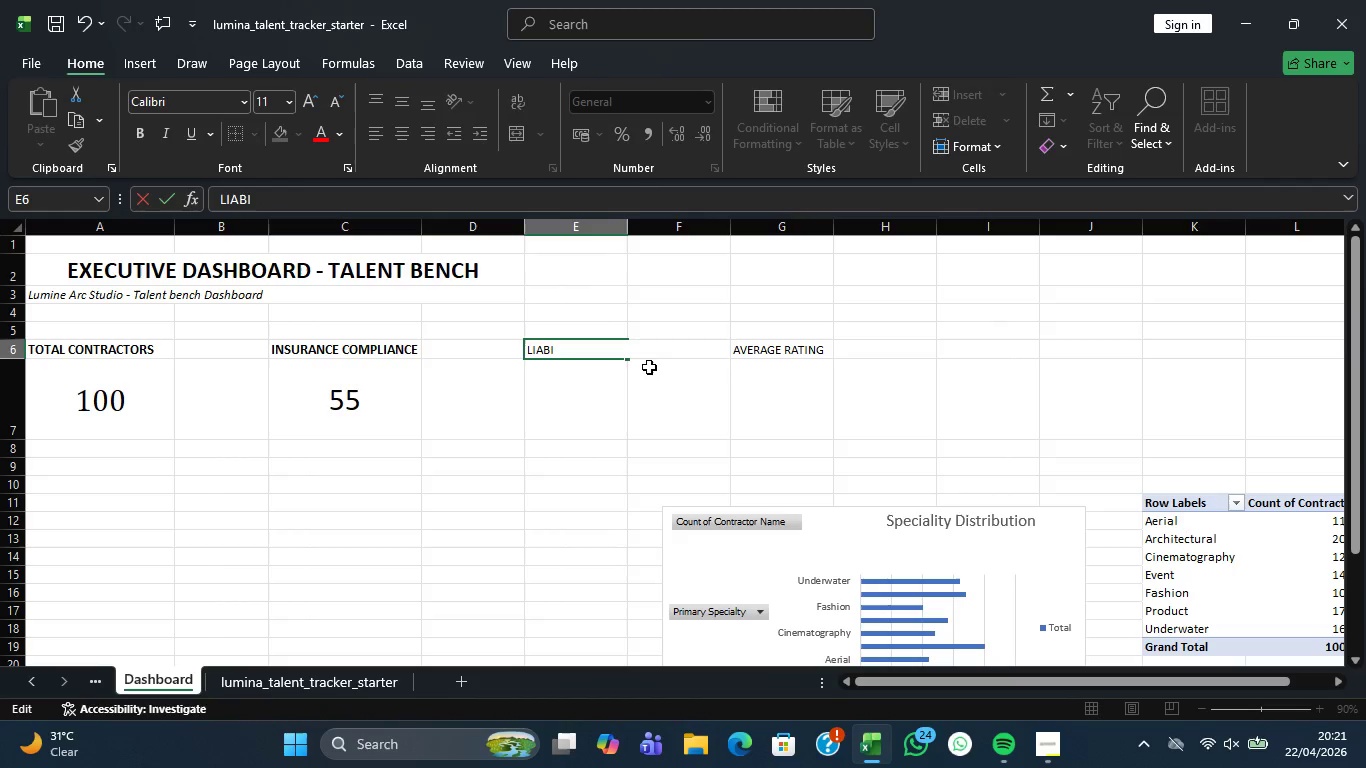 
key(Backspace)
 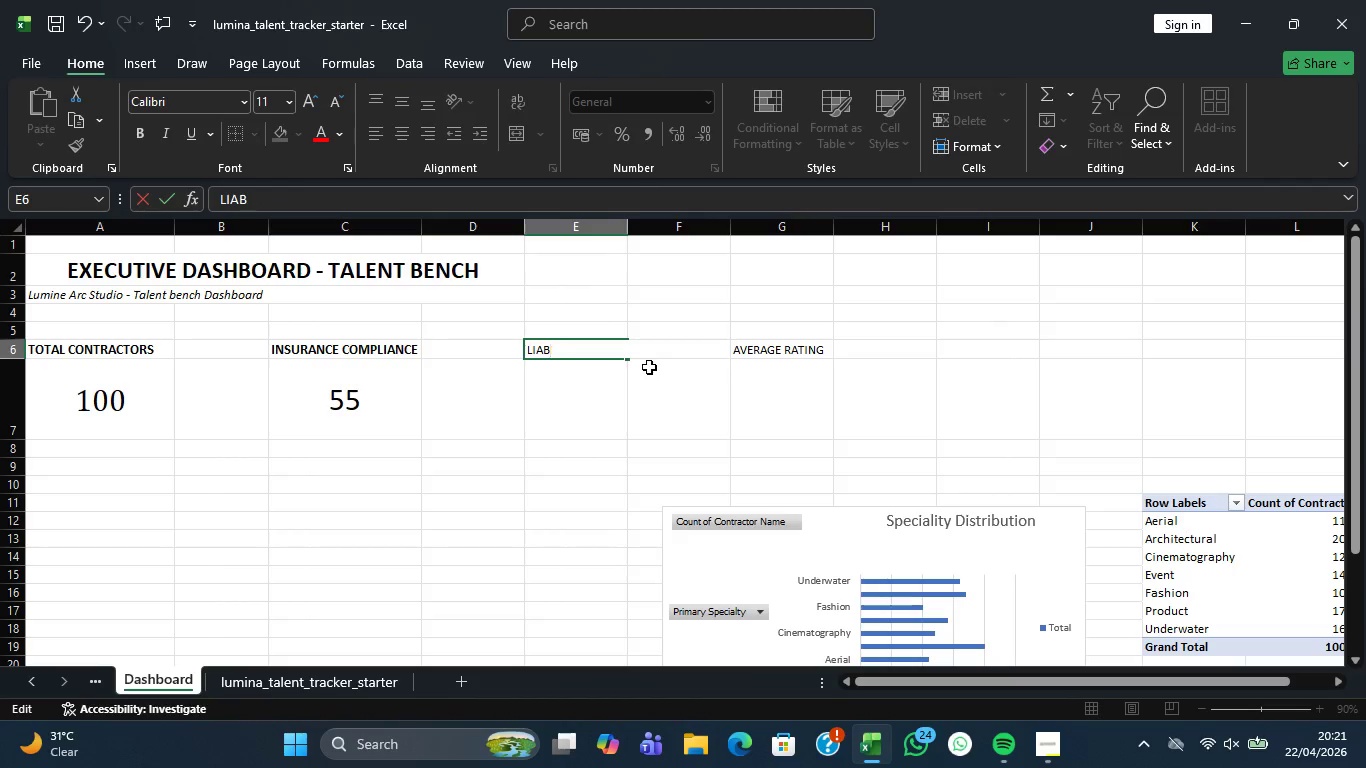 
key(Backspace)
 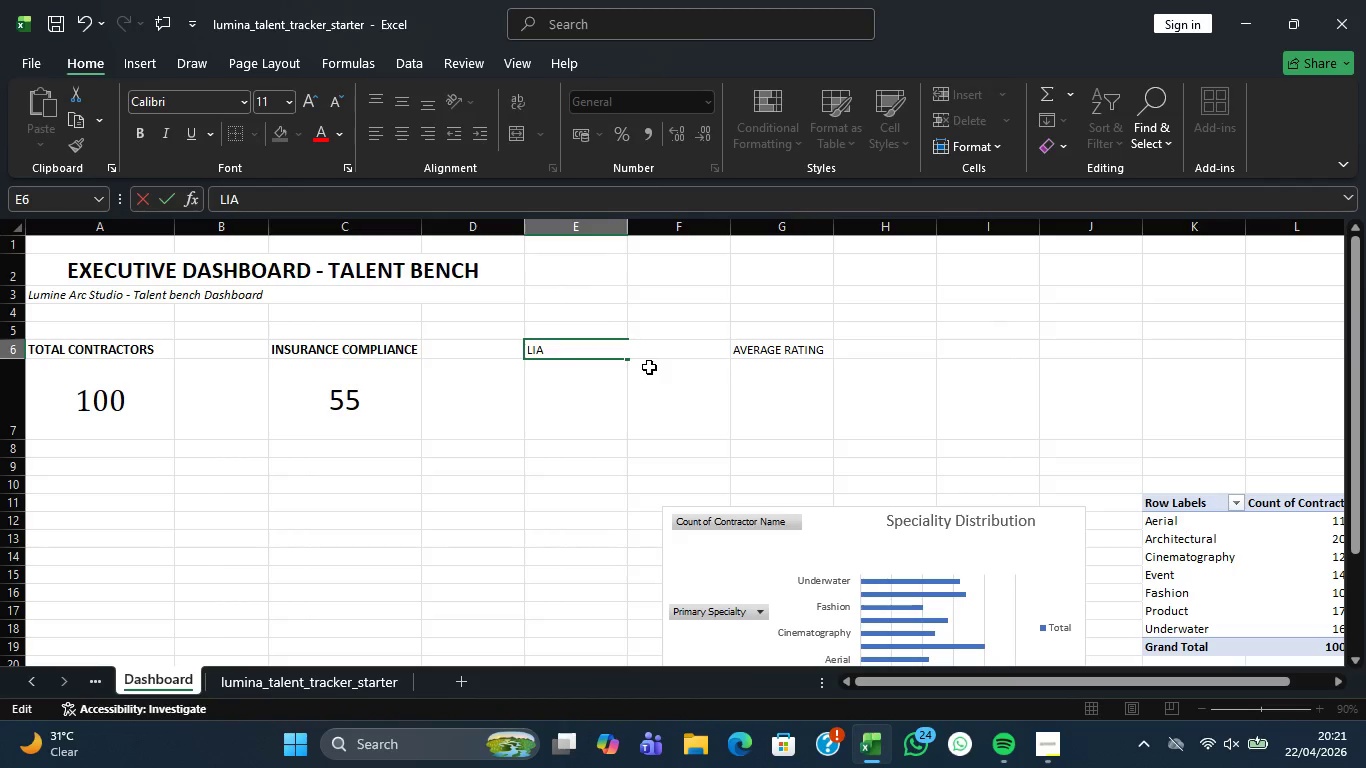 
key(Backspace)
 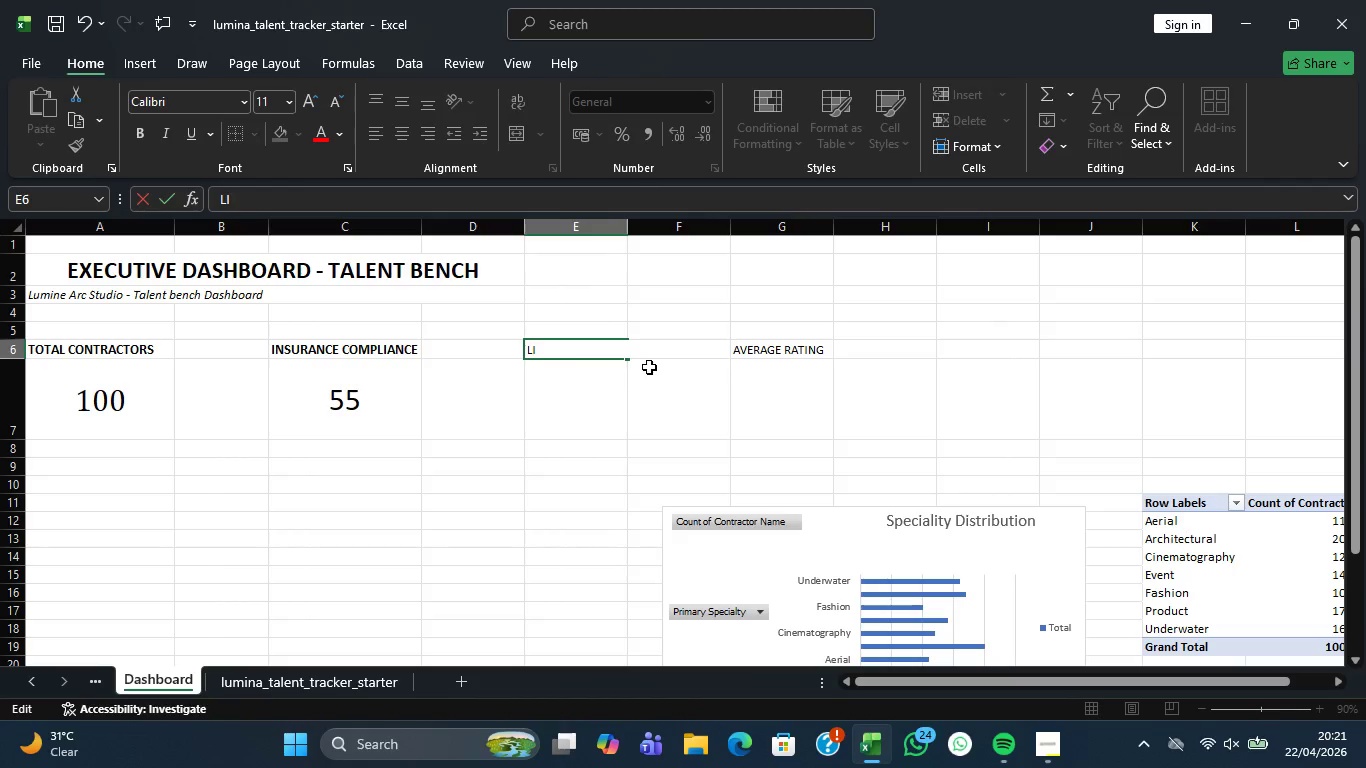 
key(Backspace)
 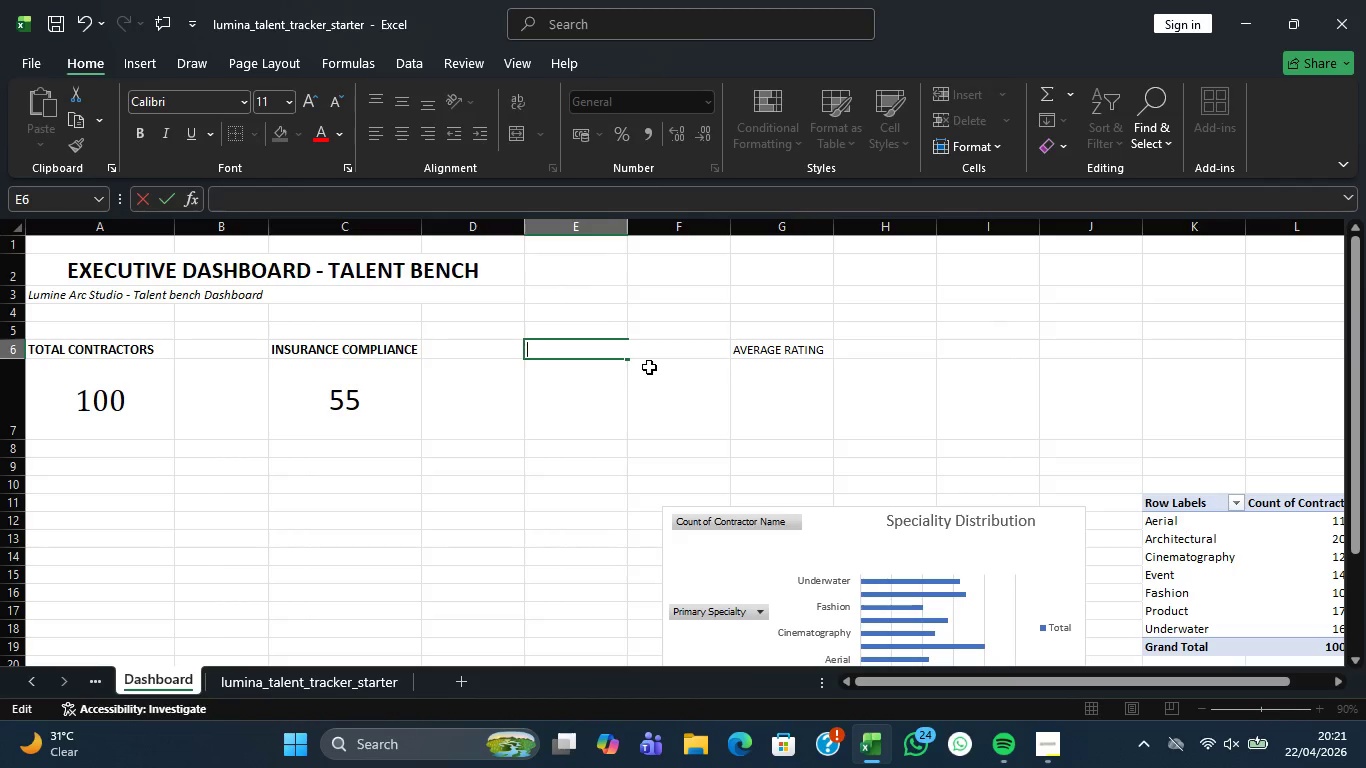 
key(Backspace)
 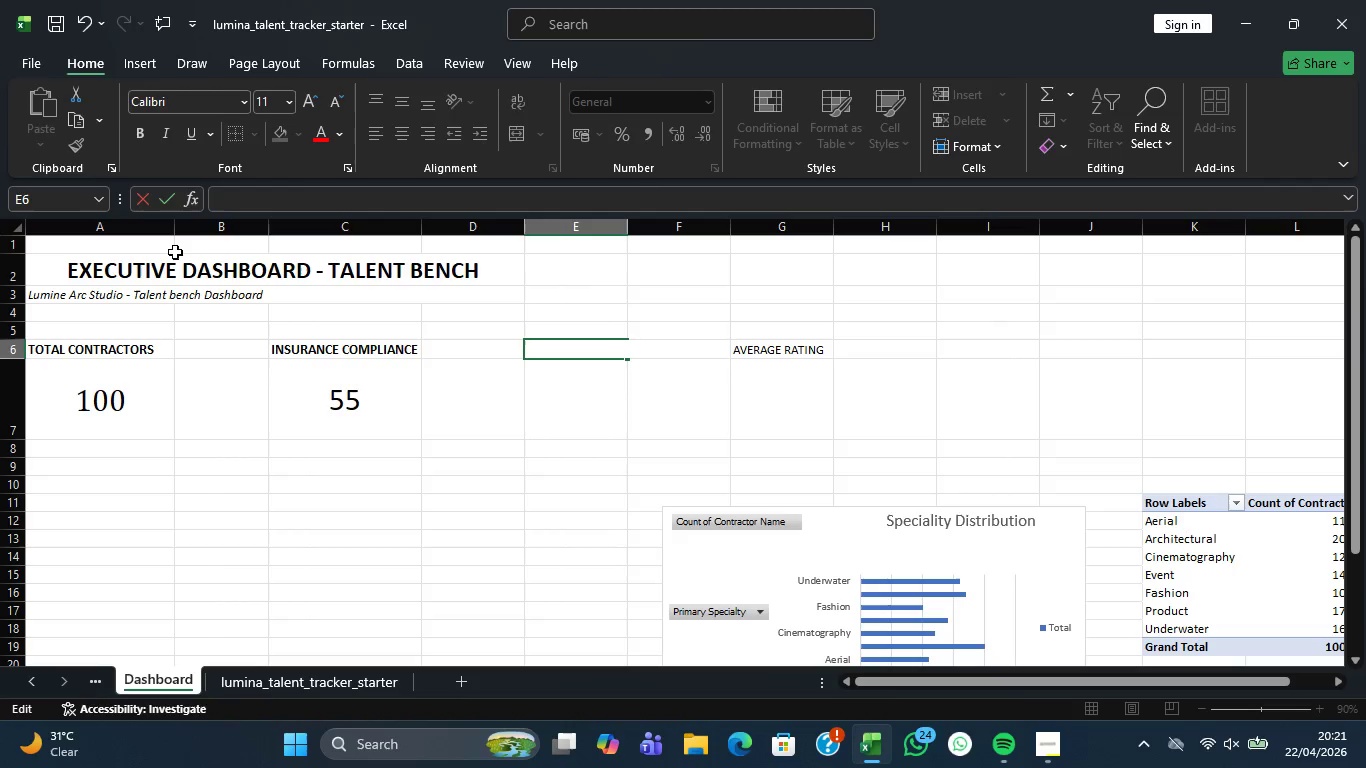 
type(VALID CERTIFICATION)
 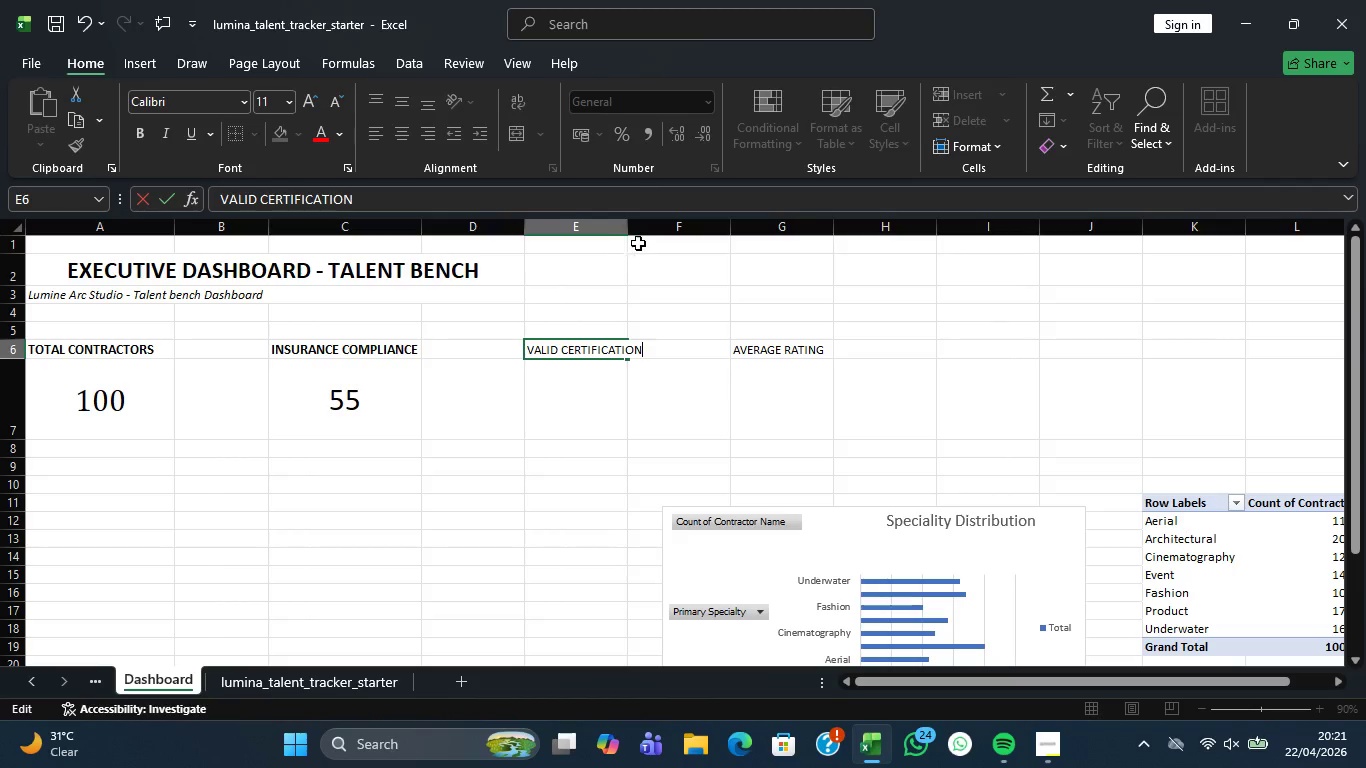 
wait(5.38)
 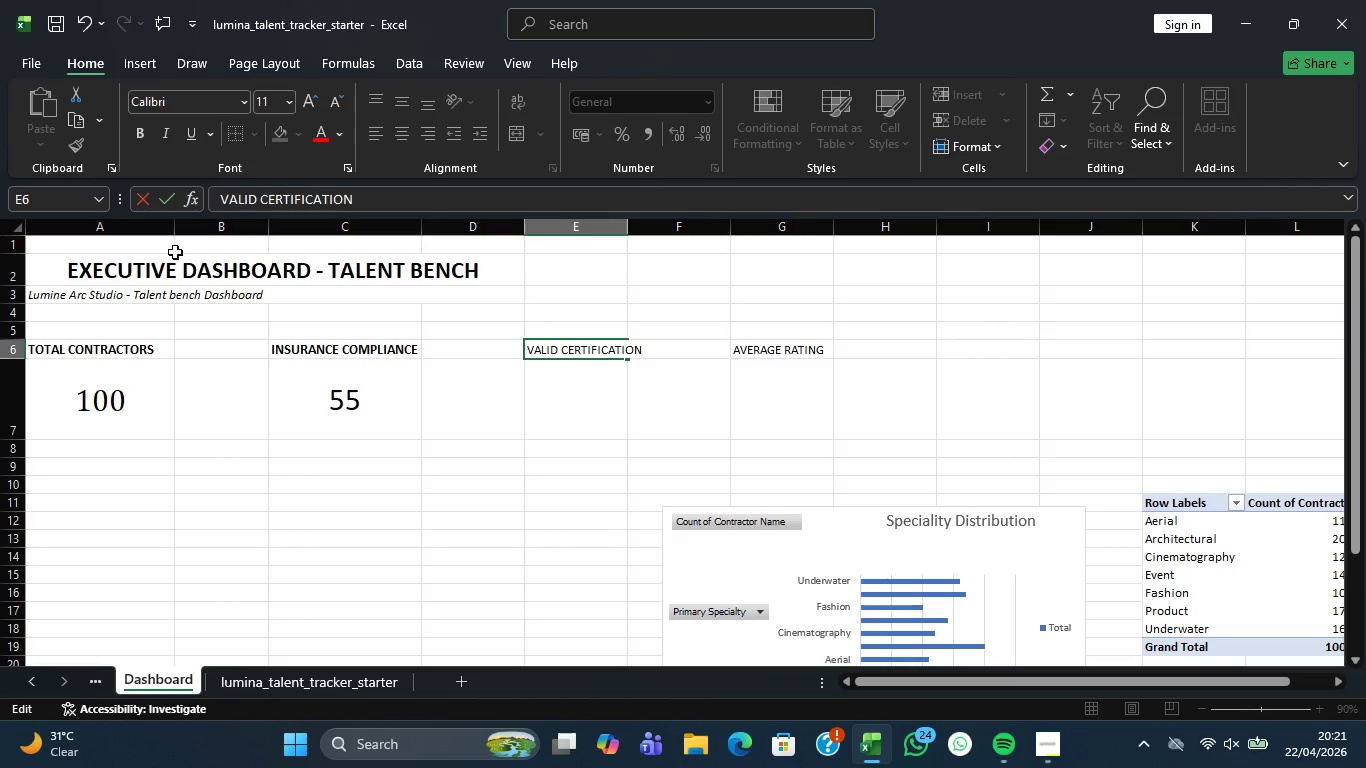 
double_click([629, 229])
 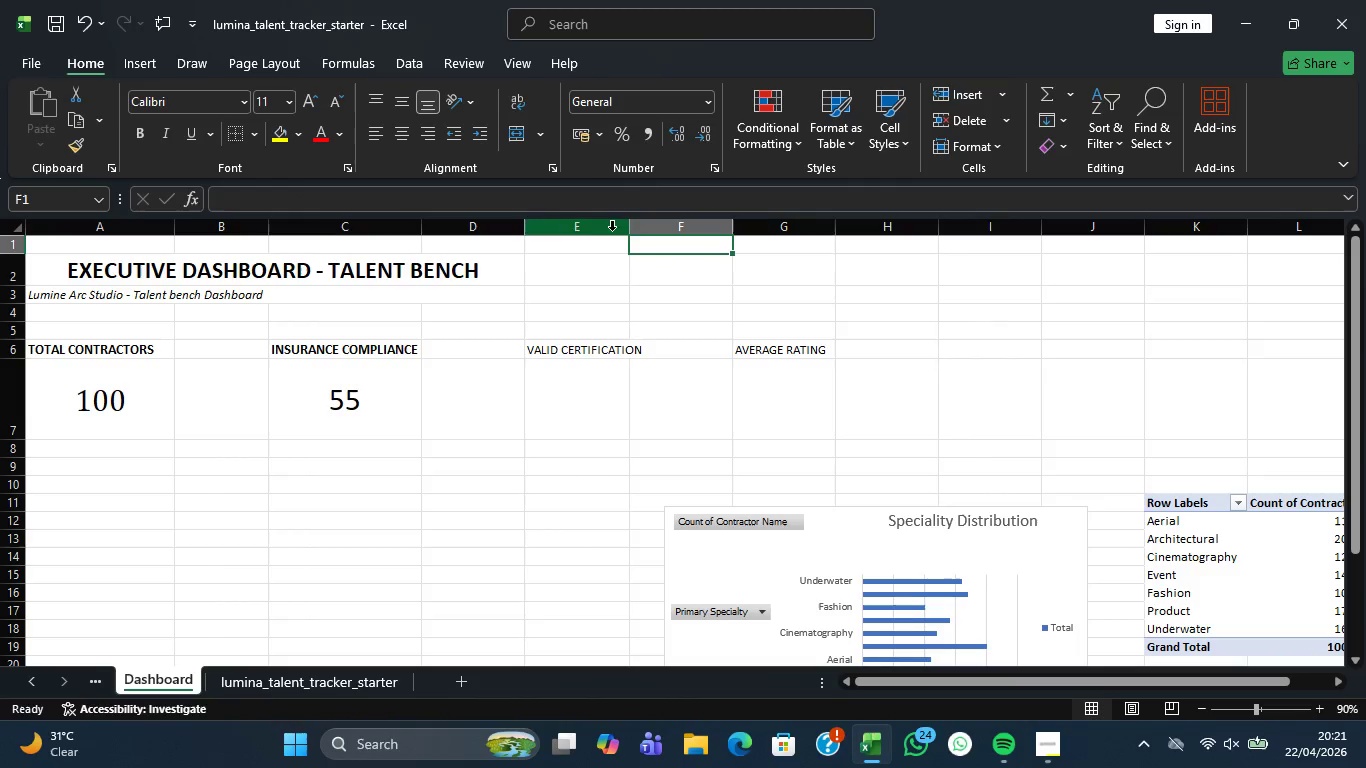 
double_click([633, 231])
 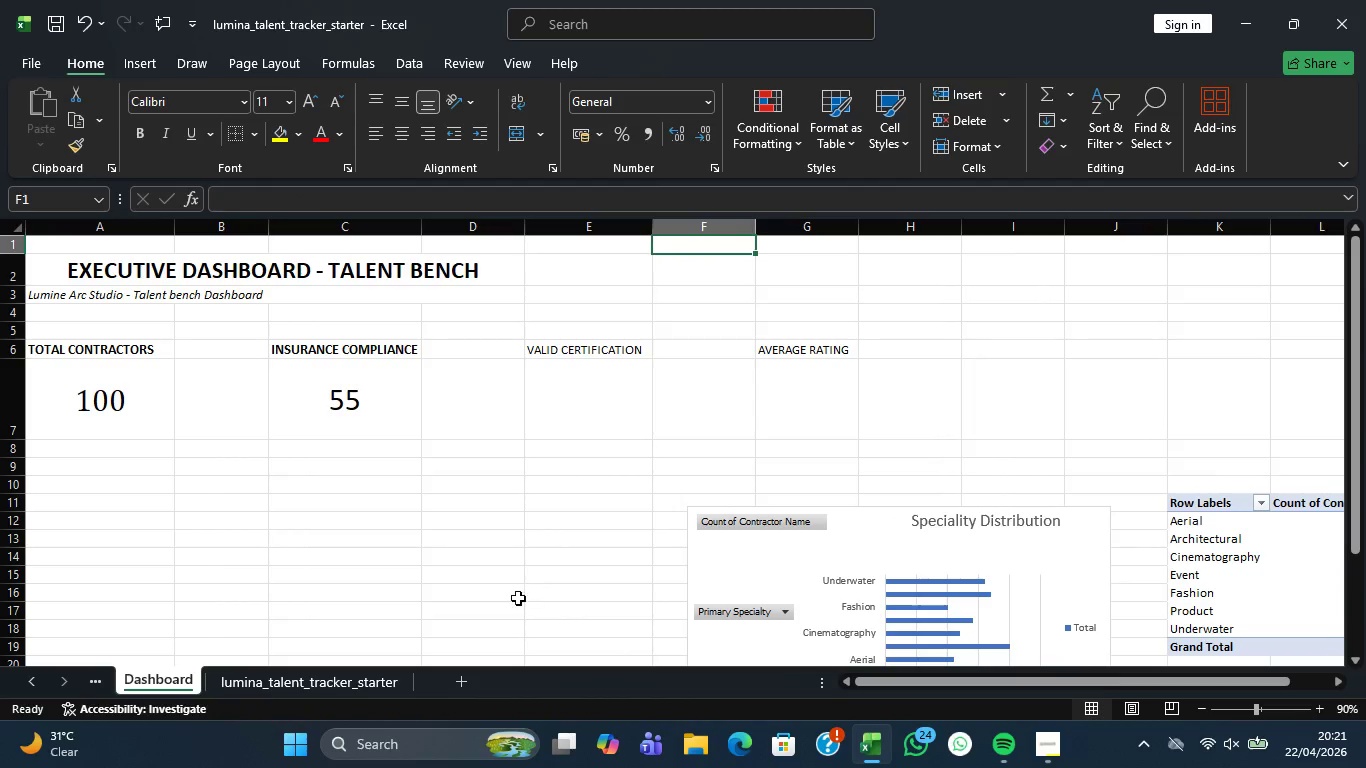 
left_click([386, 690])
 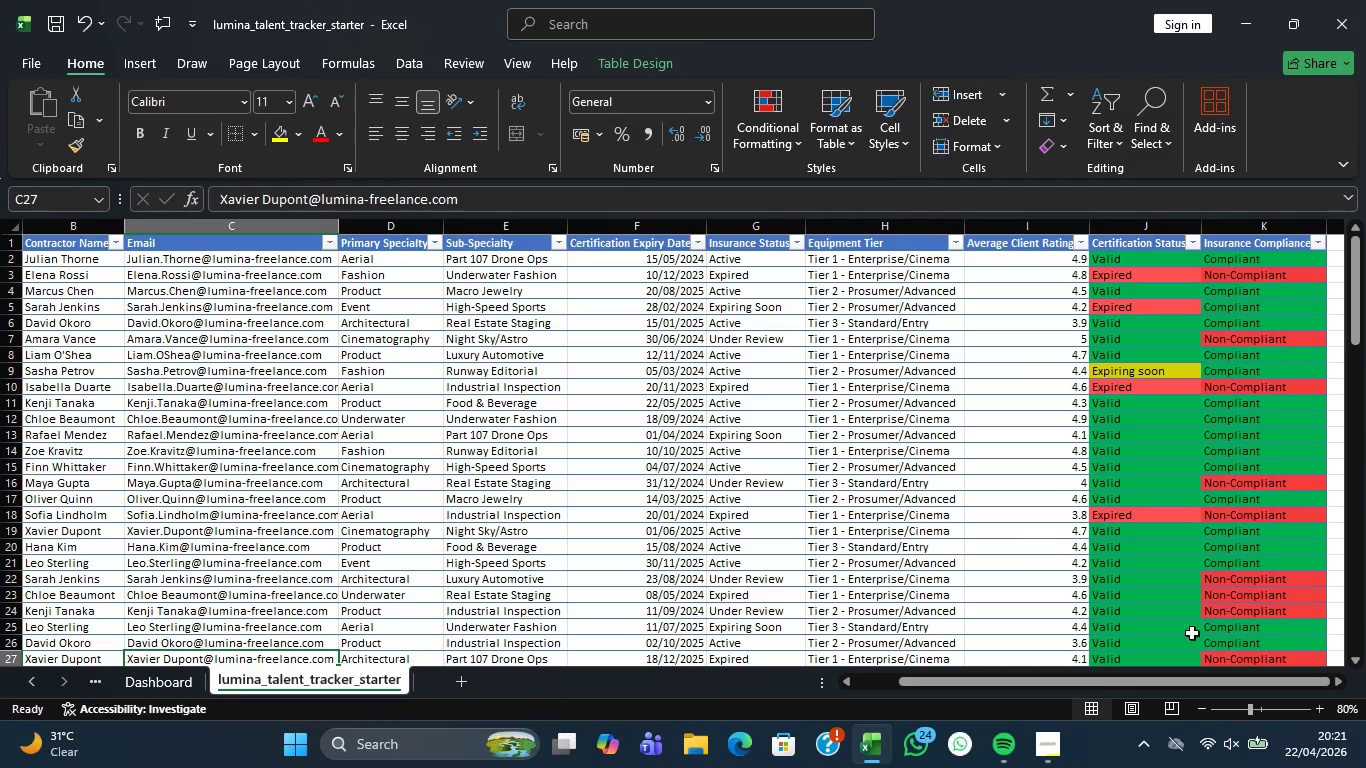 
left_click_drag(start_coordinate=[1118, 687], to_coordinate=[1160, 682])
 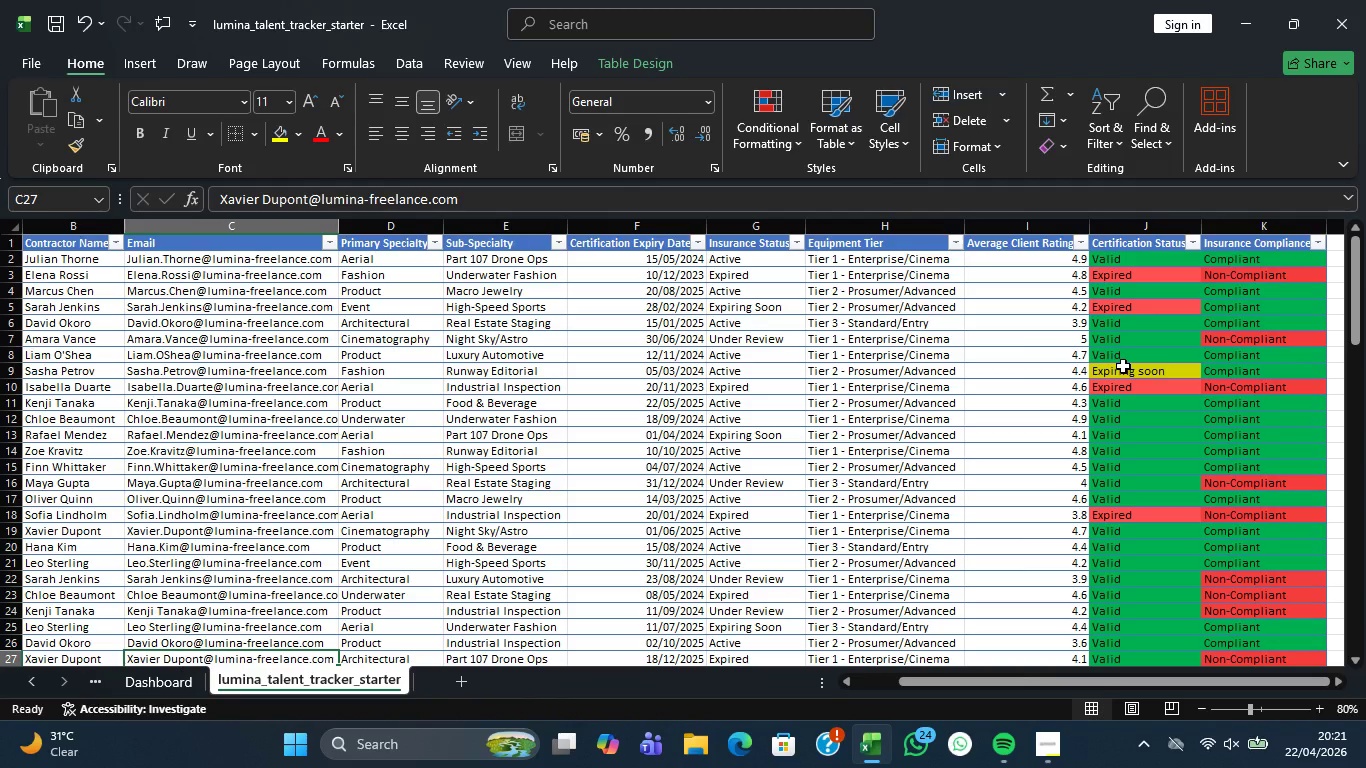 
wait(10.75)
 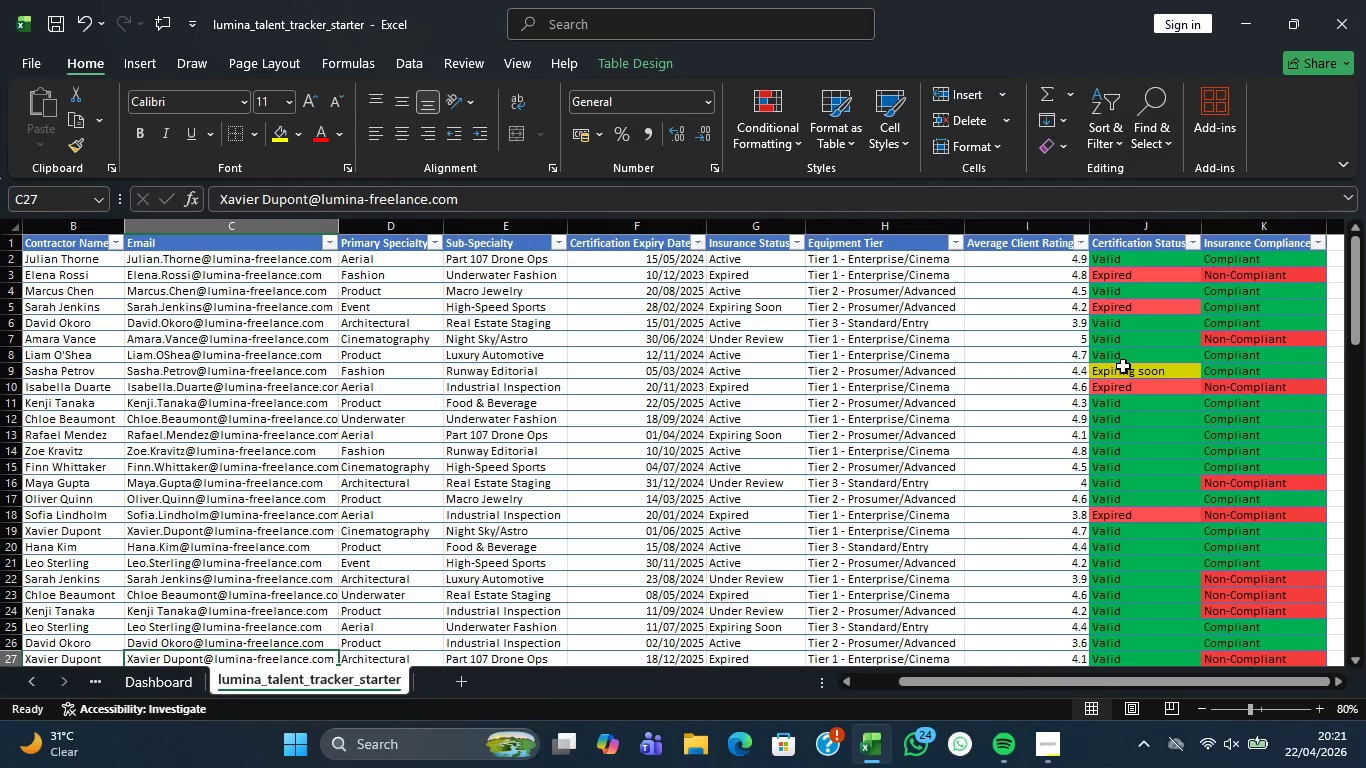 
left_click([150, 683])
 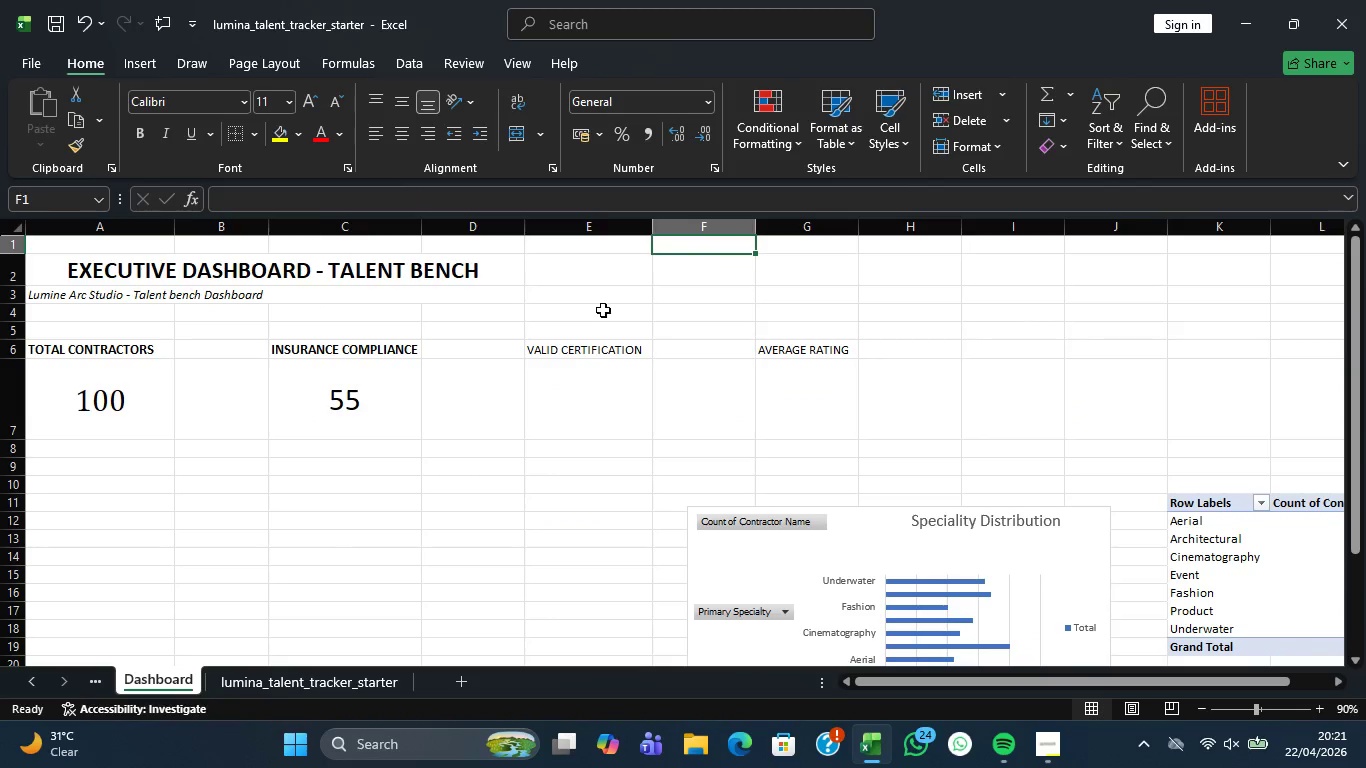 
double_click([593, 351])
 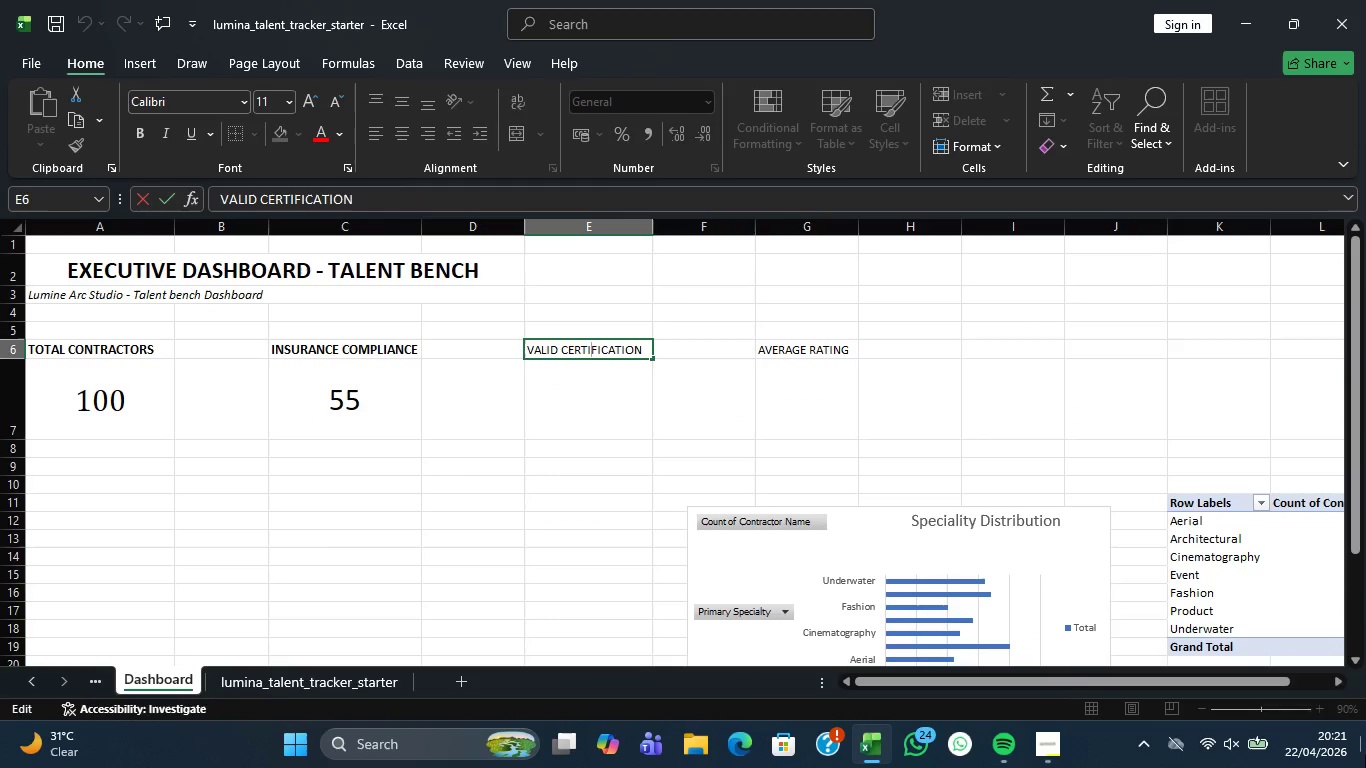 
key(ArrowLeft)
 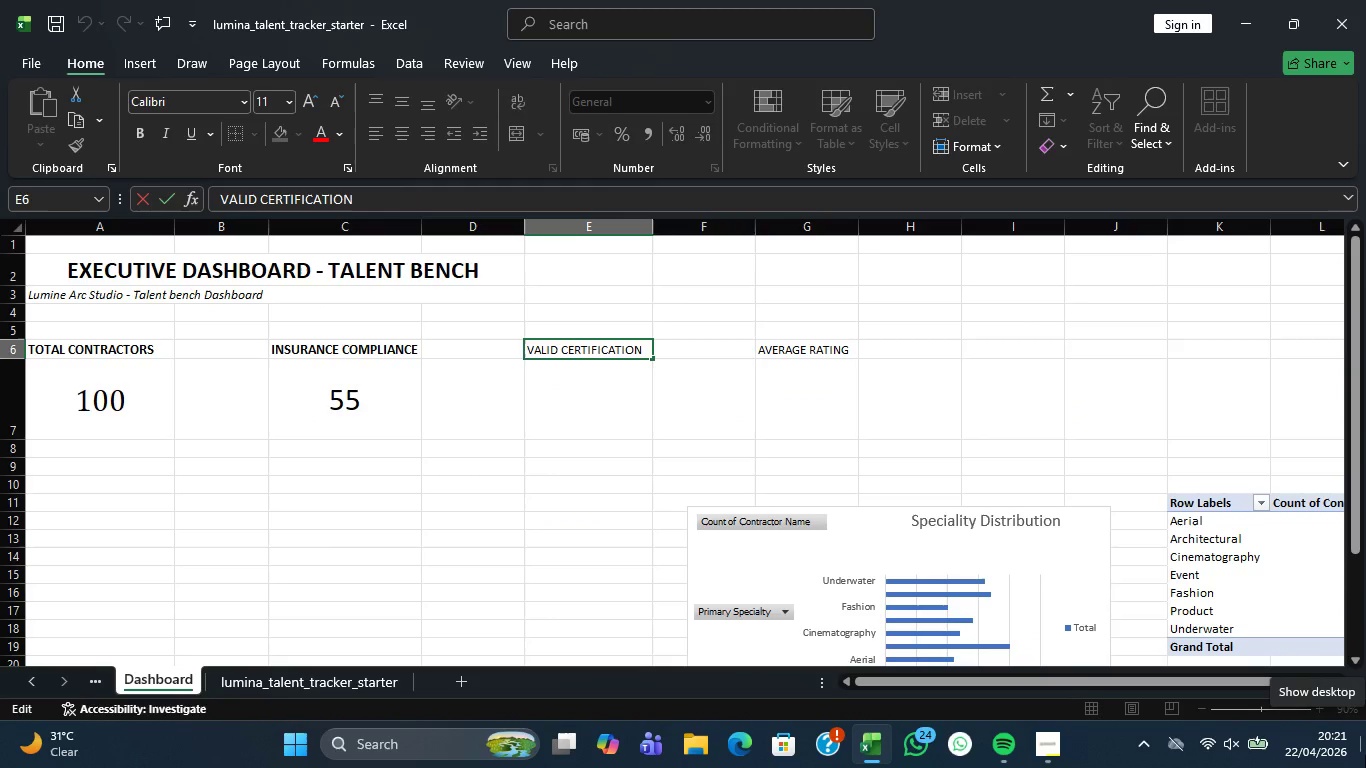 
key(ArrowLeft)
 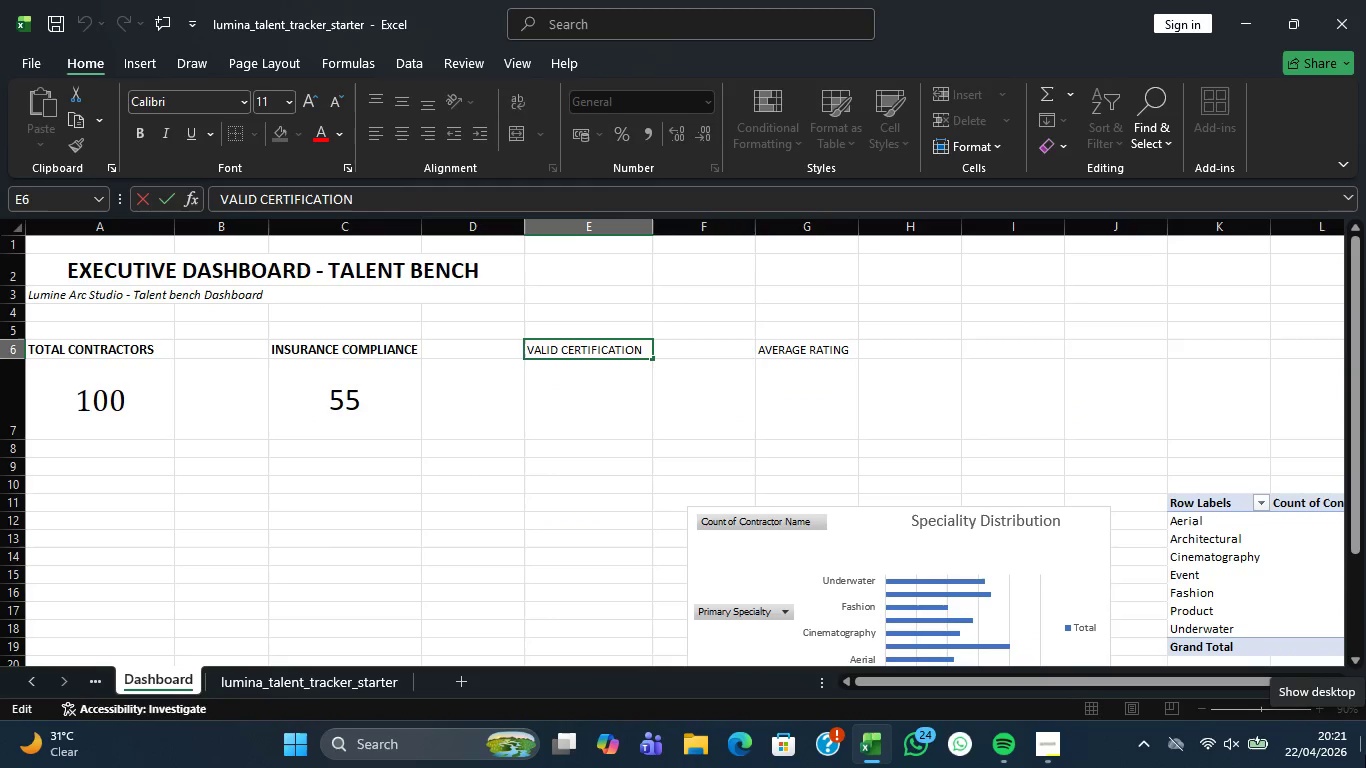 
key(ArrowLeft)
 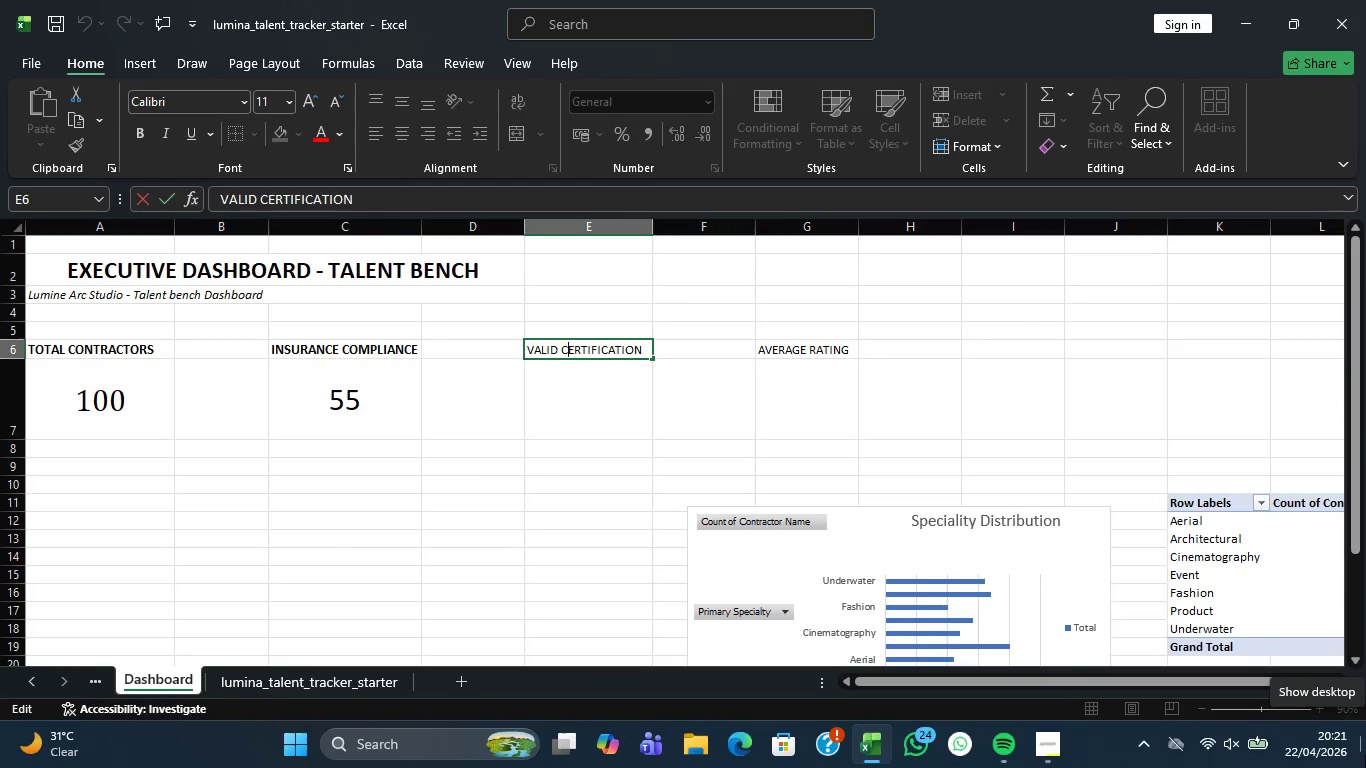 
key(ArrowLeft)
 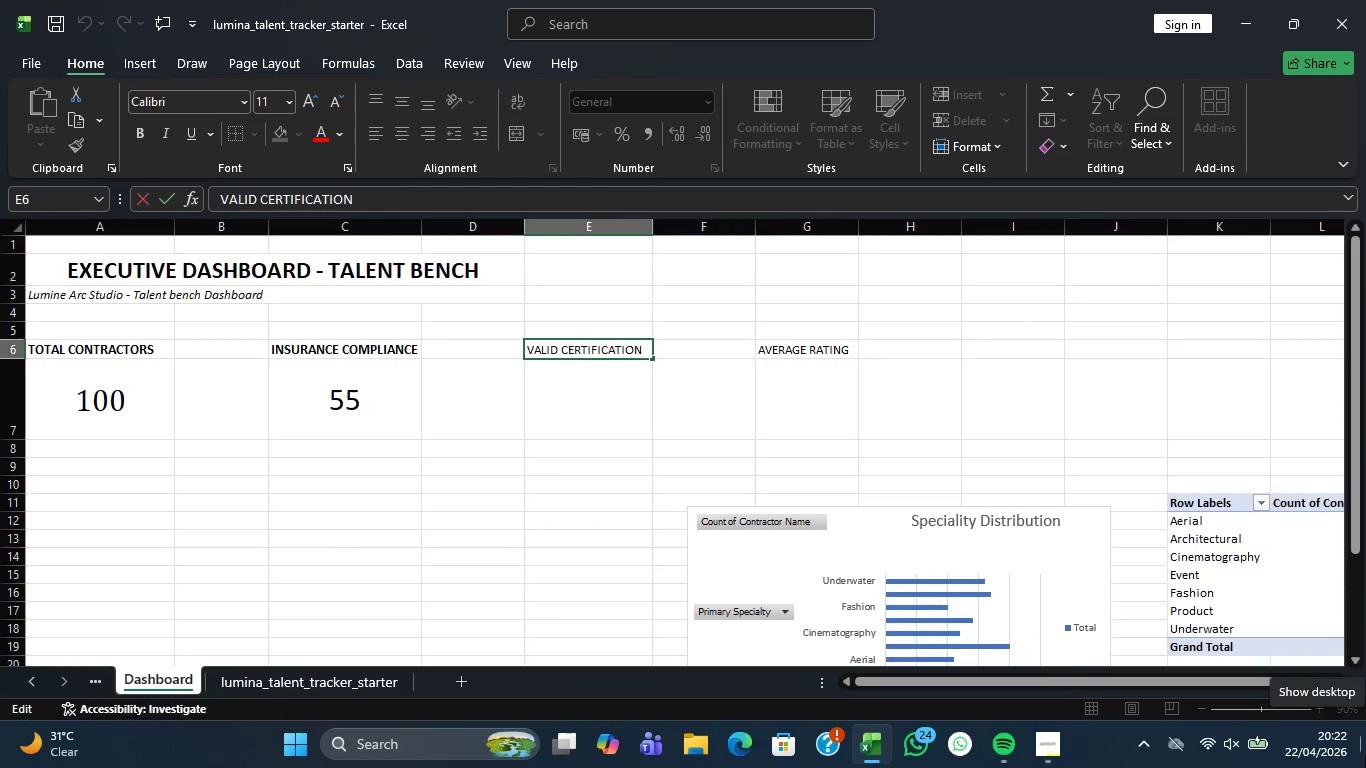 
key(ArrowLeft)
 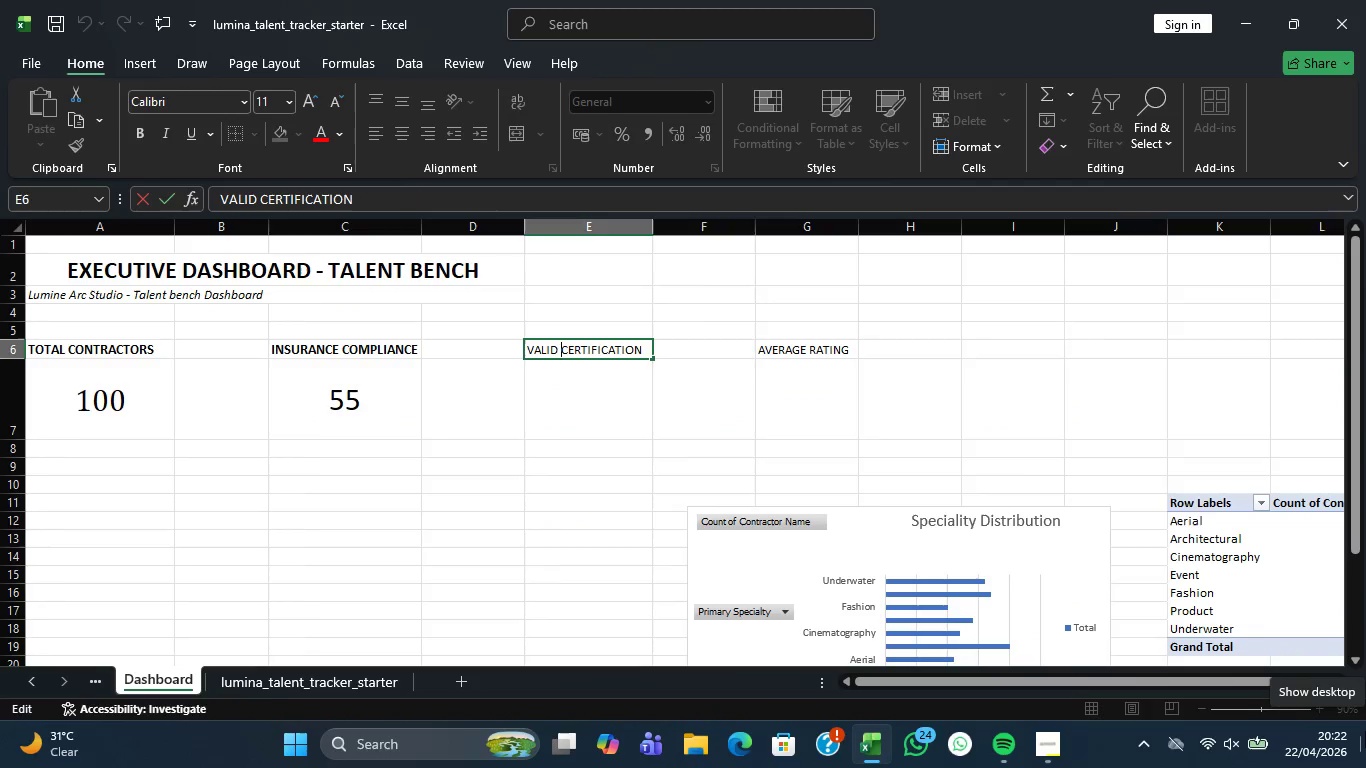 
key(Backspace)
key(Backspace)
key(Backspace)
key(Backspace)
key(Backspace)
key(Backspace)
type(Expired)
key(Backspace)
key(Backspace)
key(Backspace)
key(Backspace)
key(Backspace)
key(Backspace)
type(XPI)
 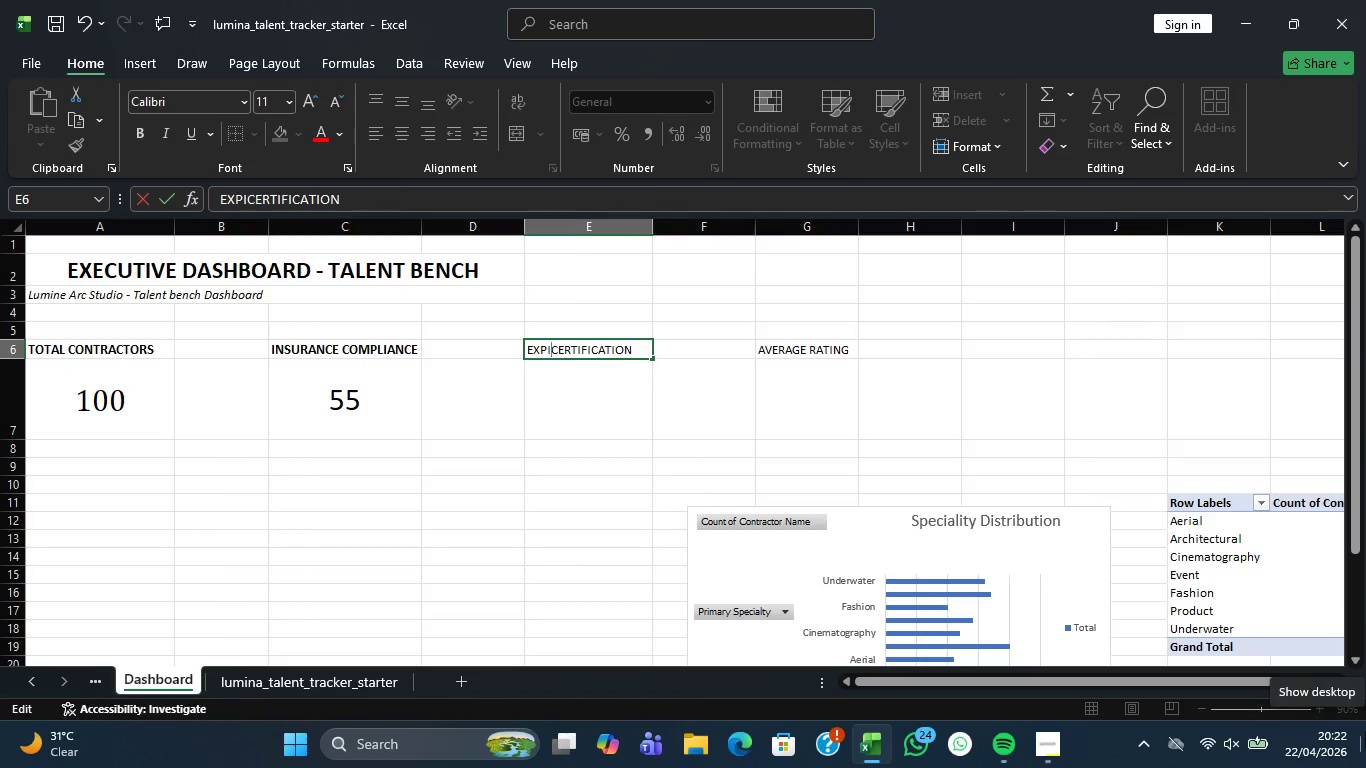 
type(RED )
 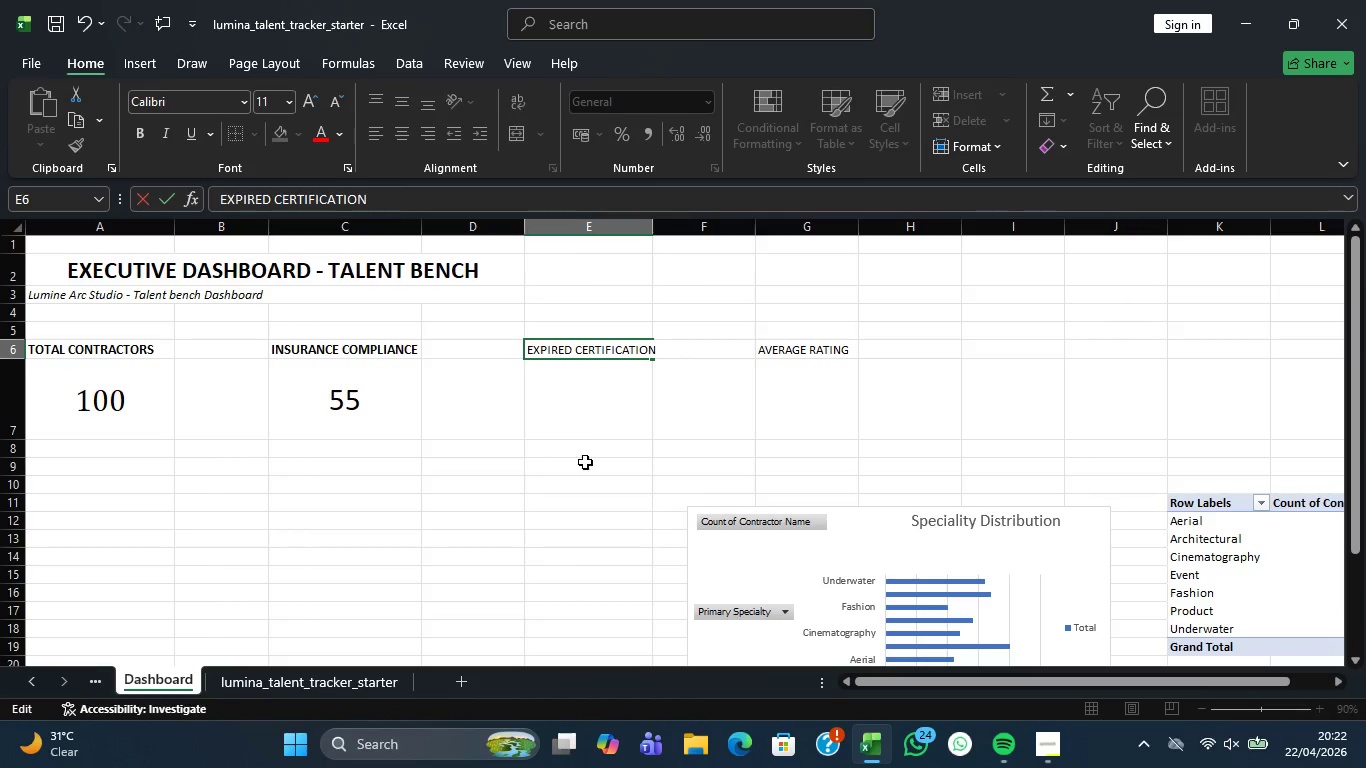 
left_click([651, 217])
 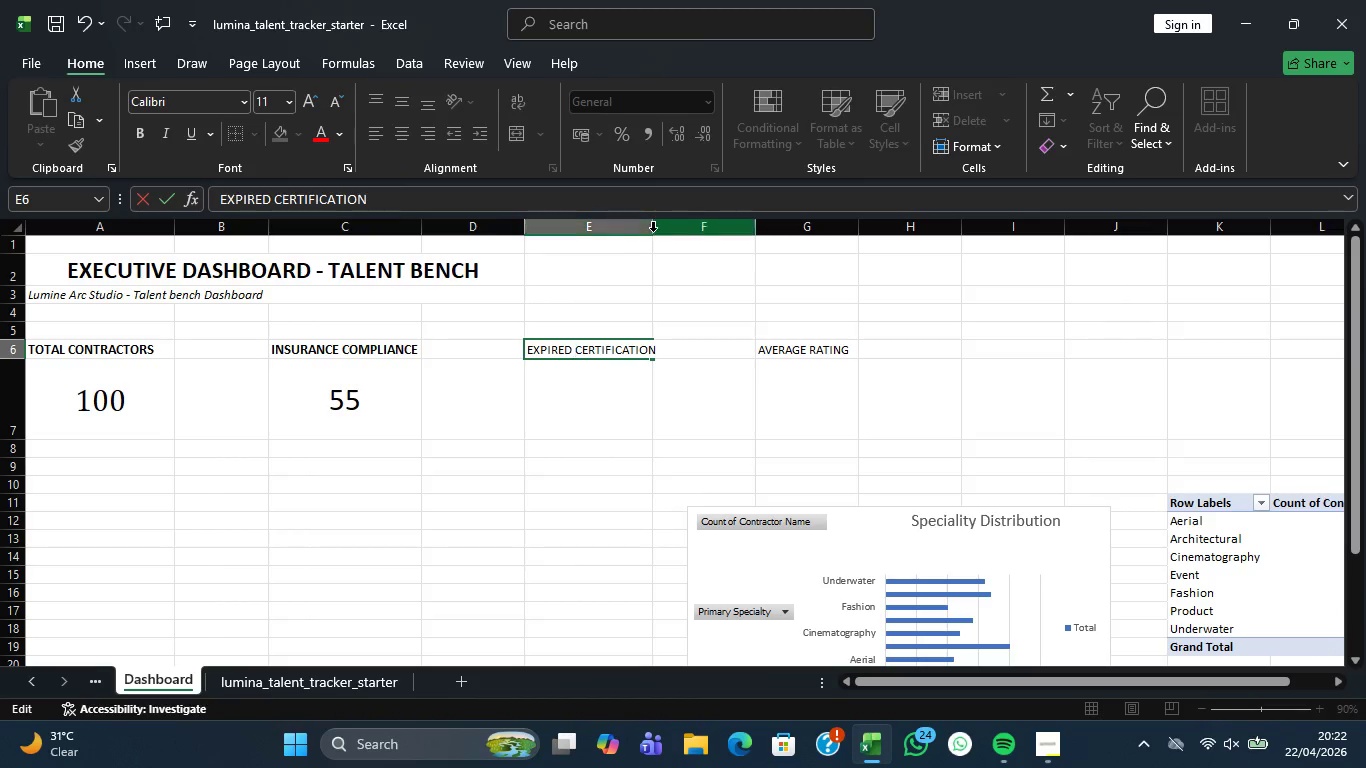 
left_click([654, 231])
 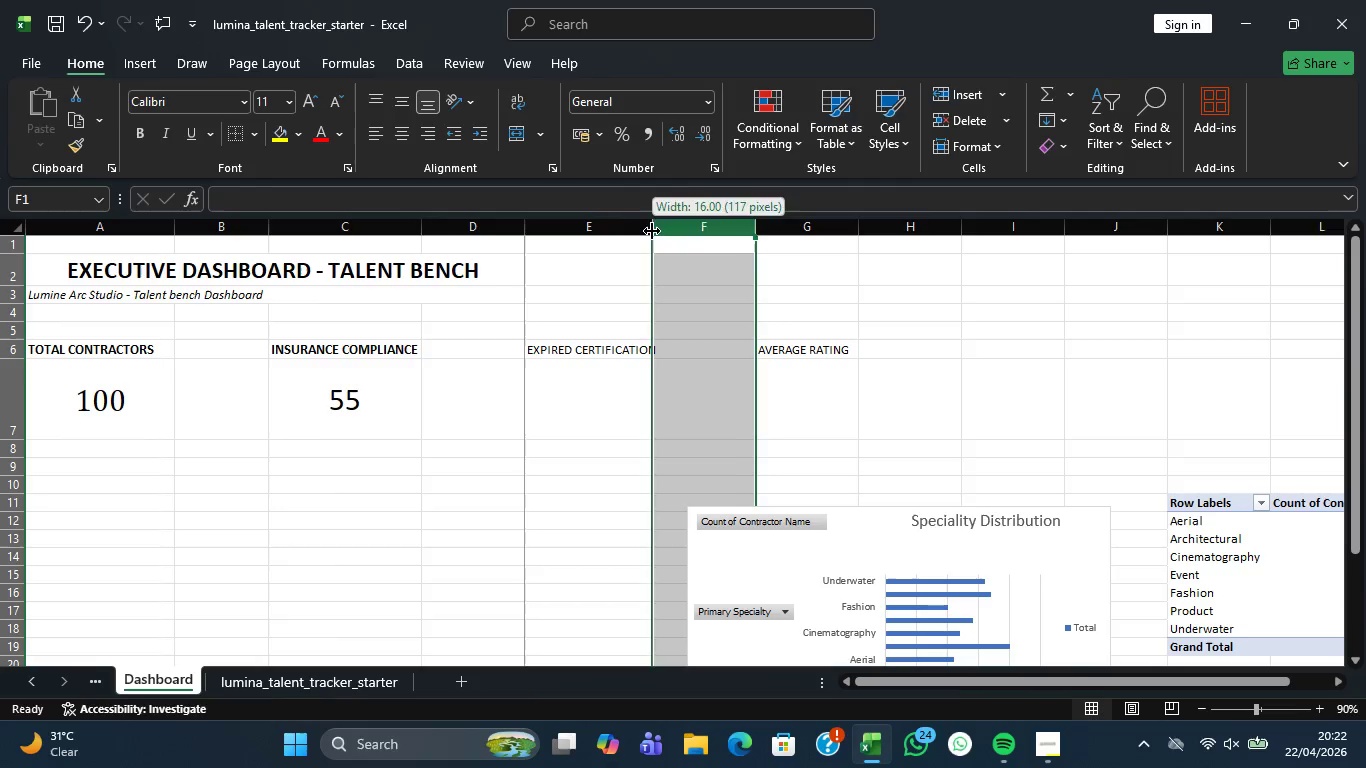 
double_click([652, 231])
 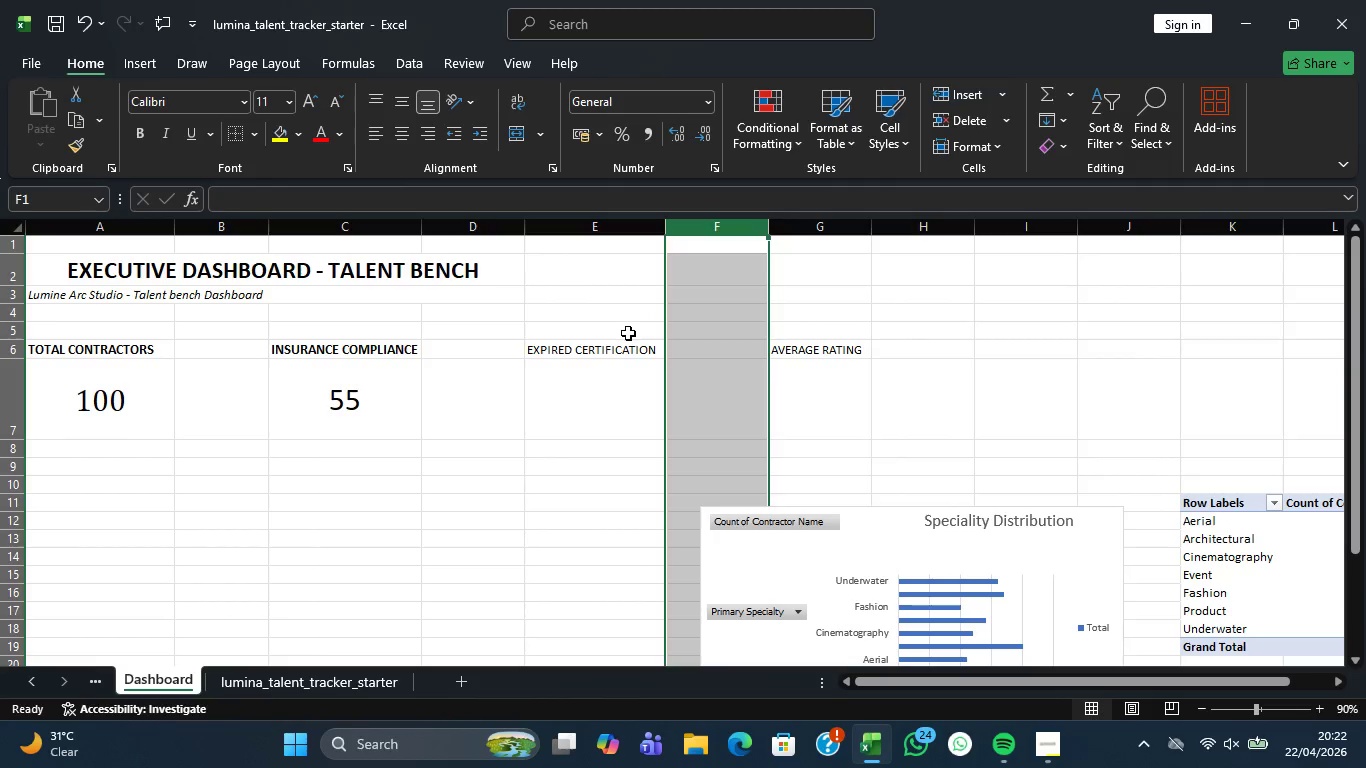 
left_click([628, 333])
 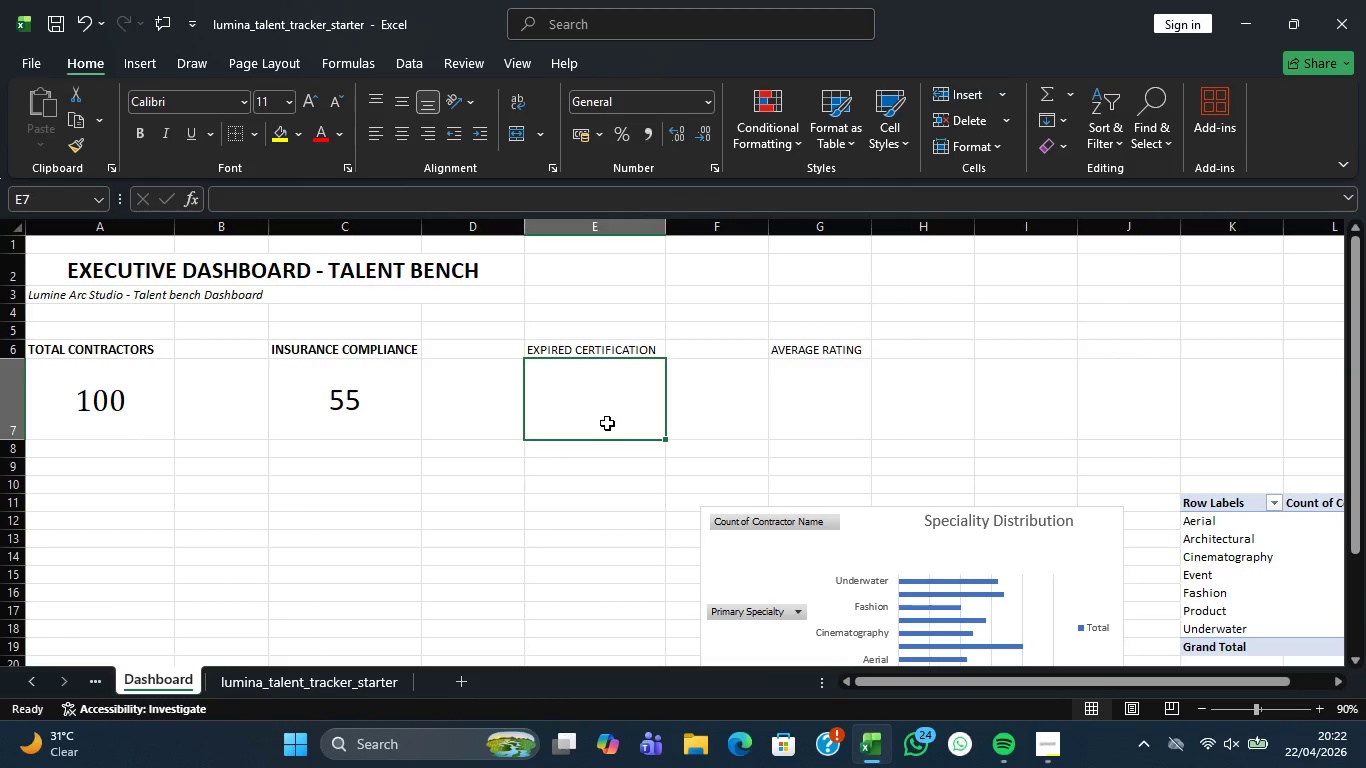 
type(=COUNT)
 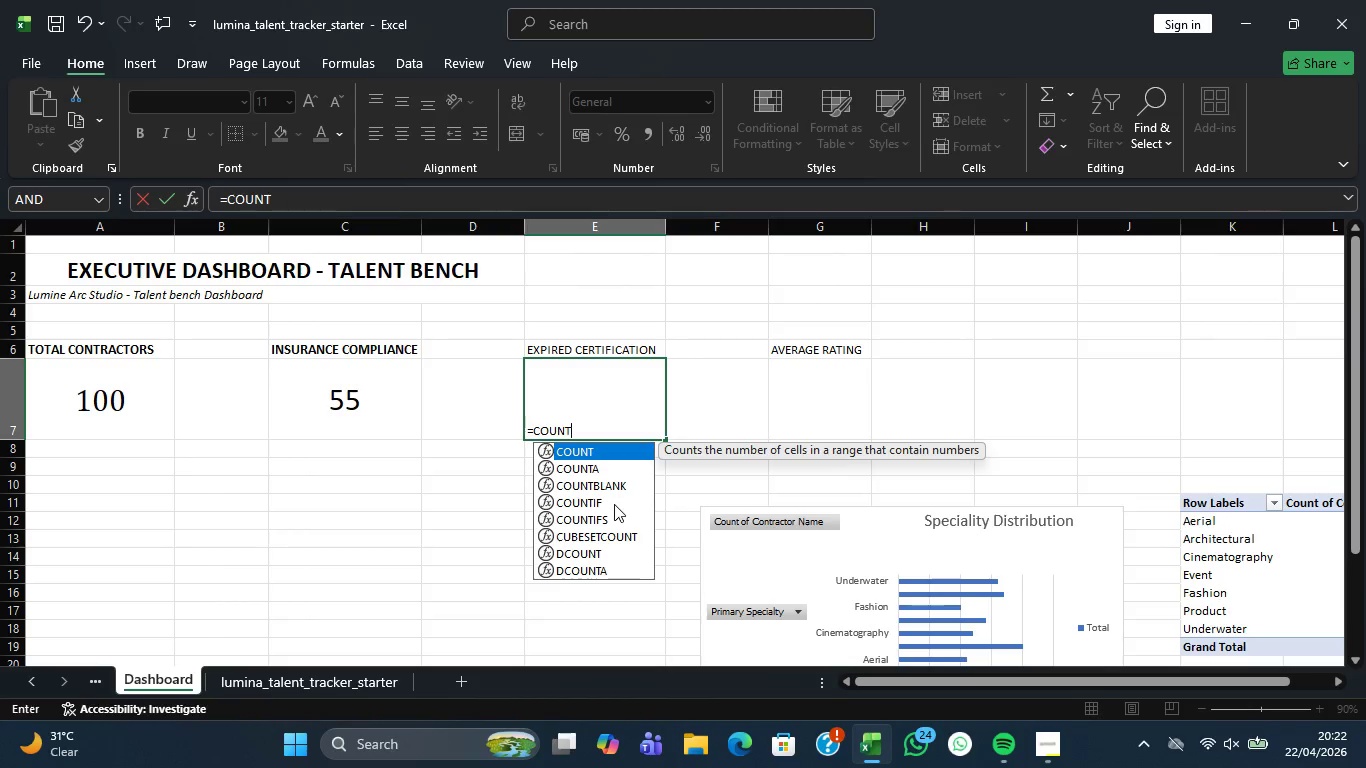 
left_click([614, 519])
 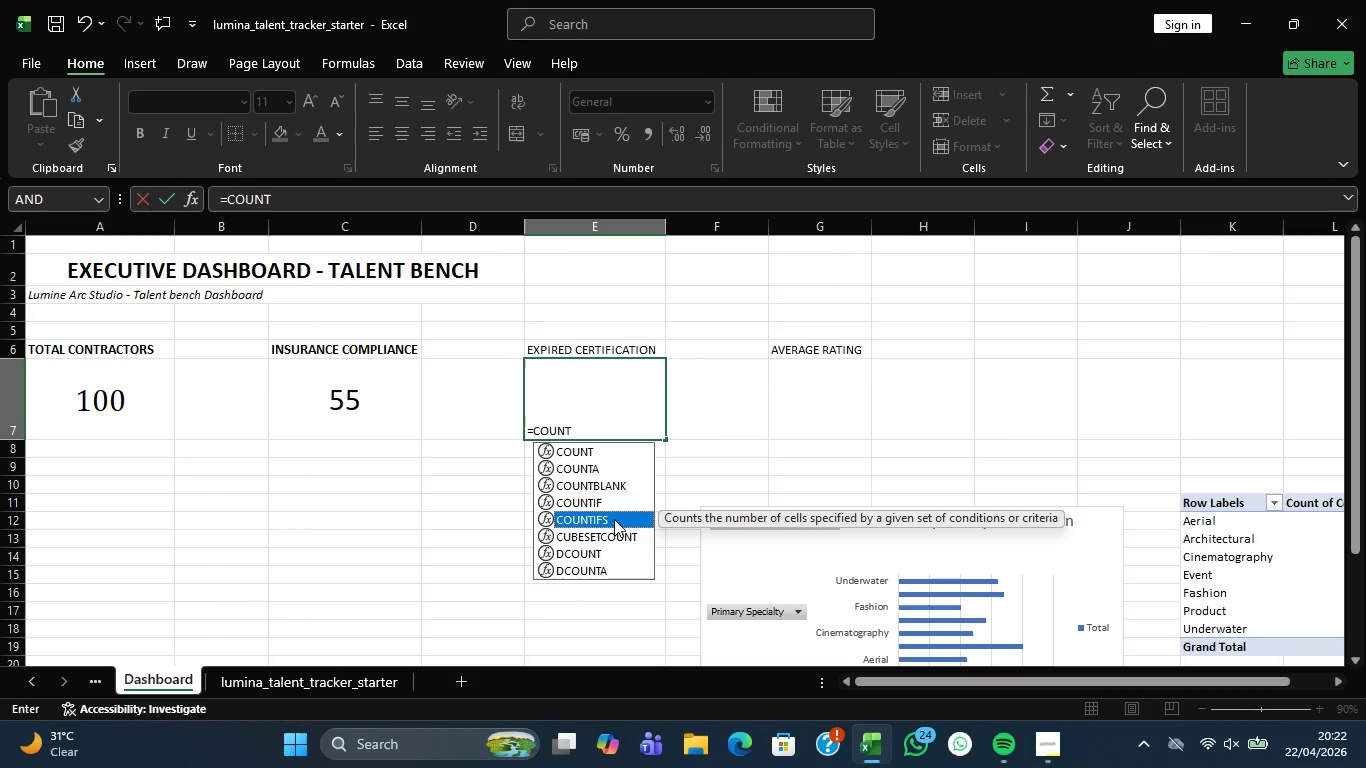 
double_click([614, 519])
 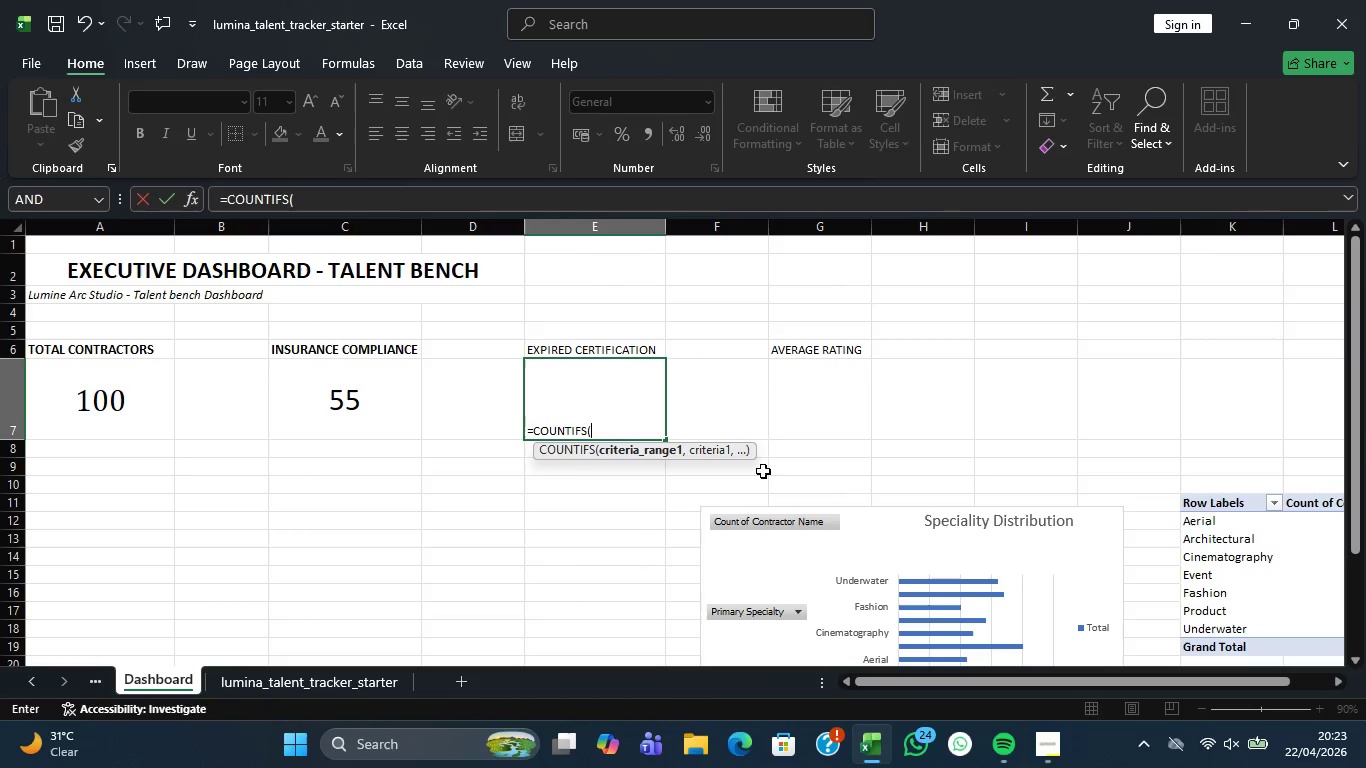 
wait(58.09)
 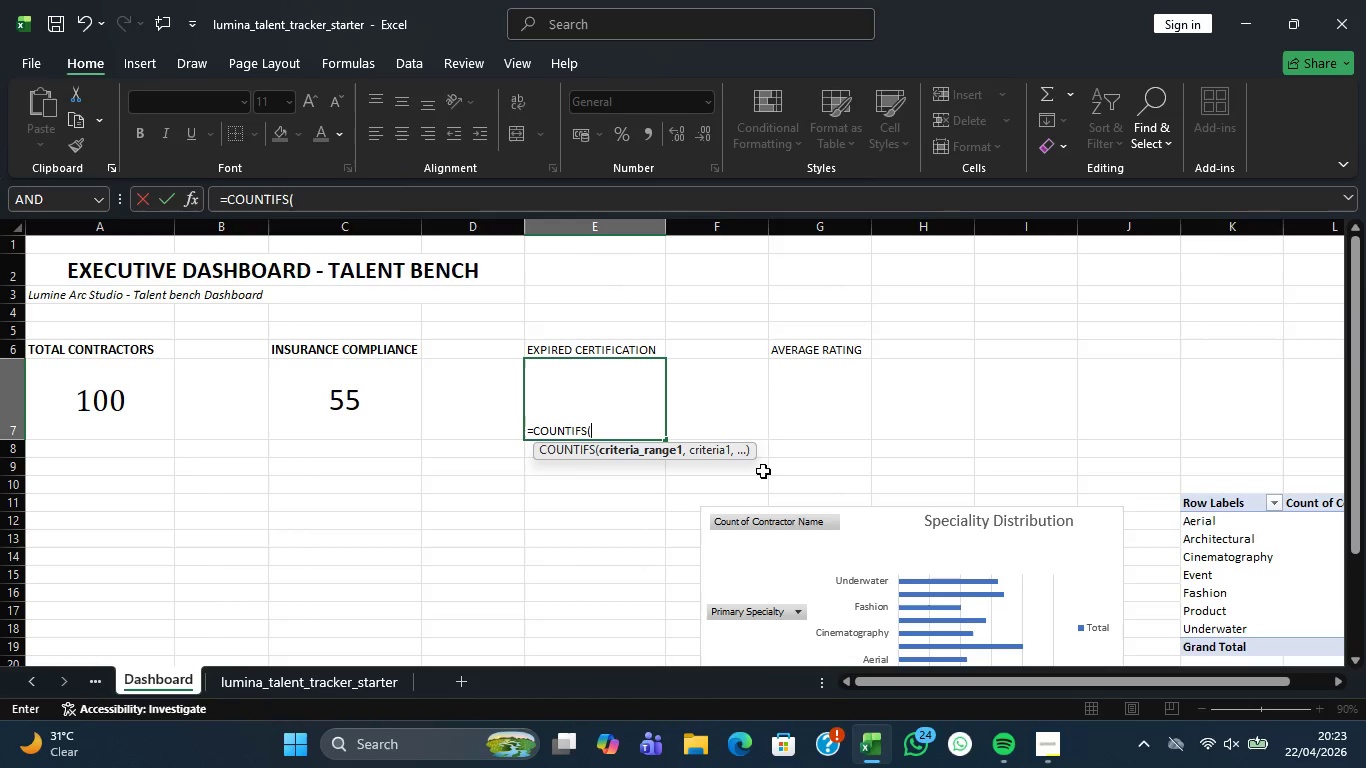 
left_click([332, 686])
 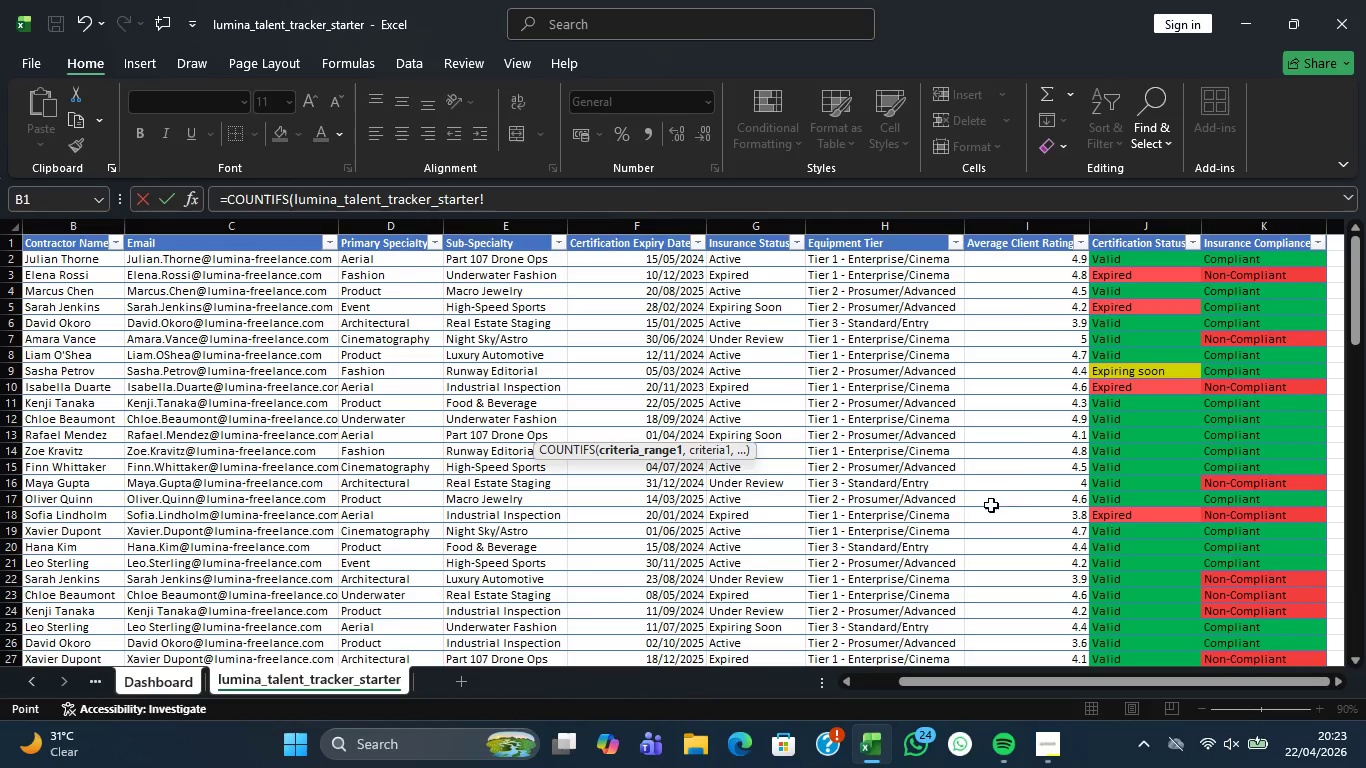 
scroll: coordinate [1016, 500], scroll_direction: up, amount: 4.0
 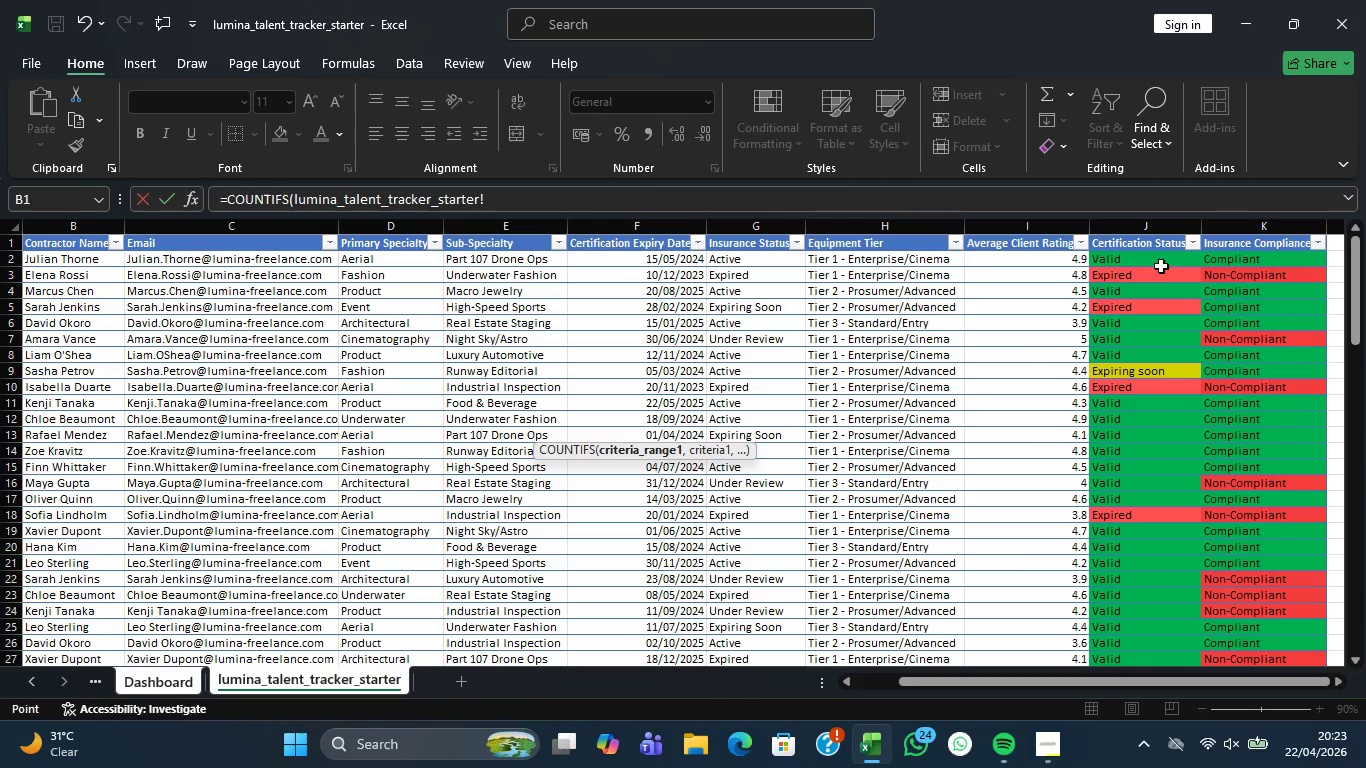 
left_click_drag(start_coordinate=[1158, 258], to_coordinate=[1150, 487])
 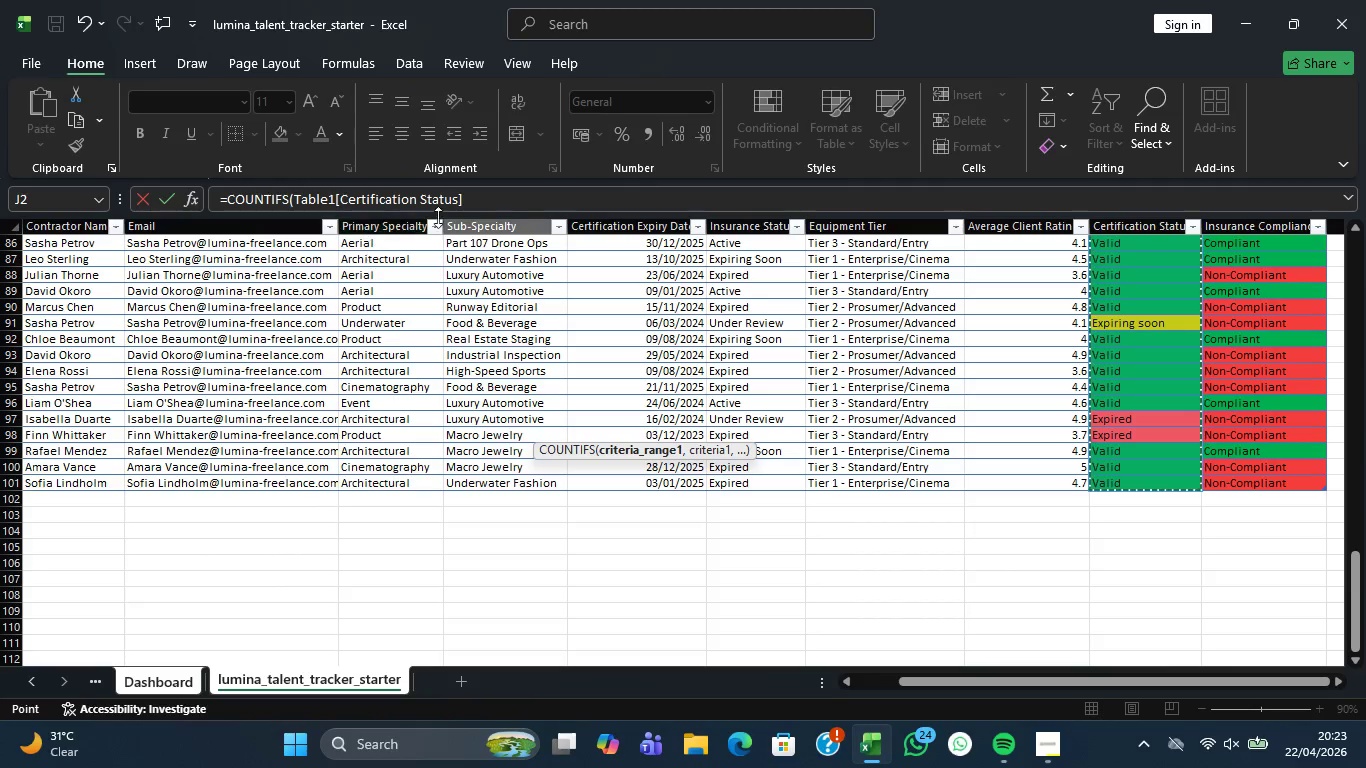 
left_click([508, 200])
 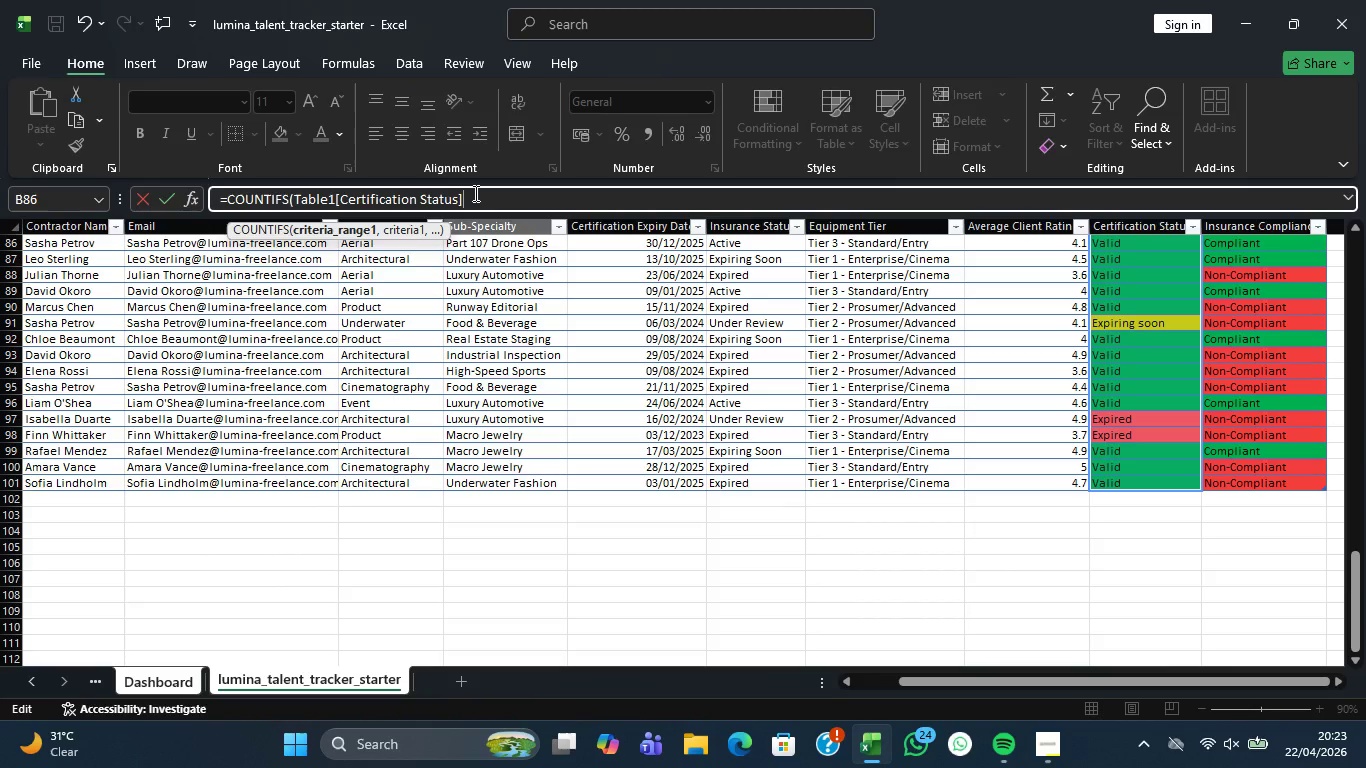 
key(Comma)
 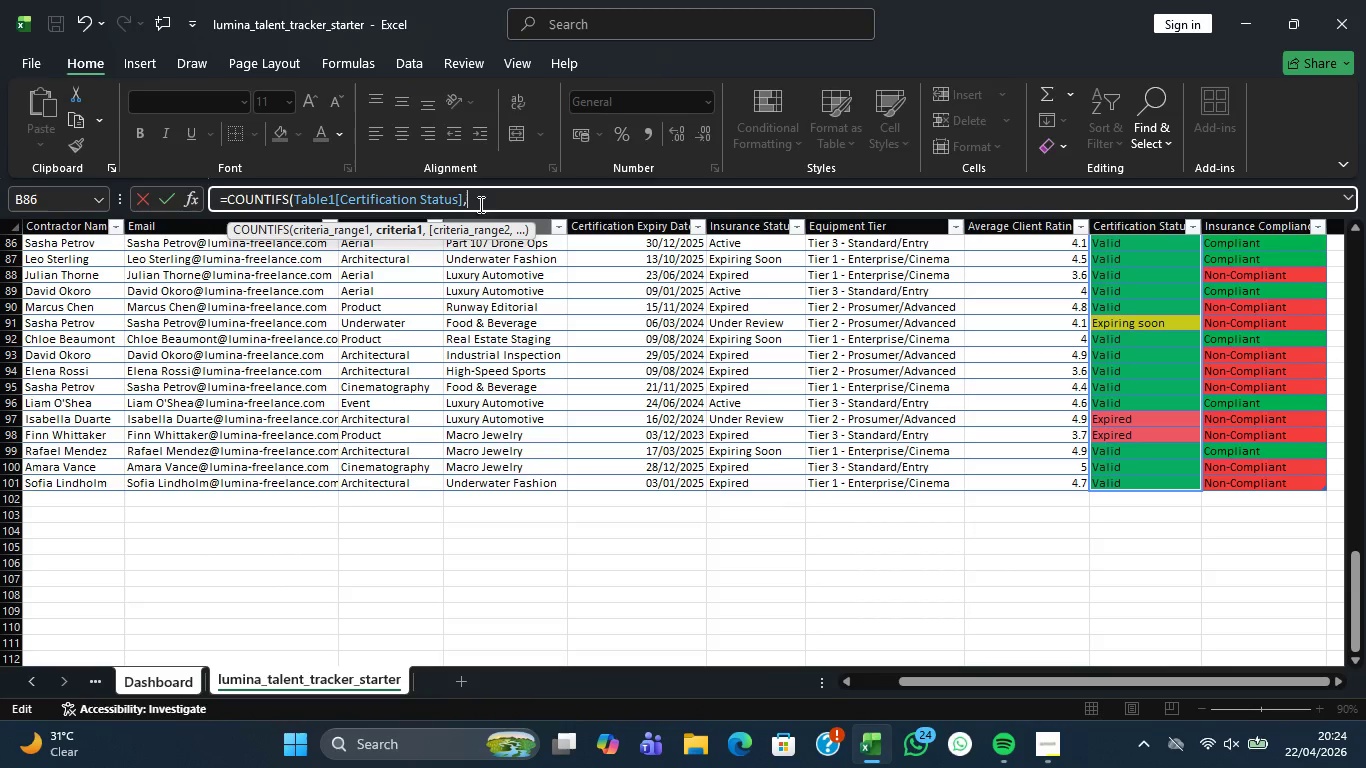 
scroll: coordinate [915, 309], scroll_direction: up, amount: 19.0
 